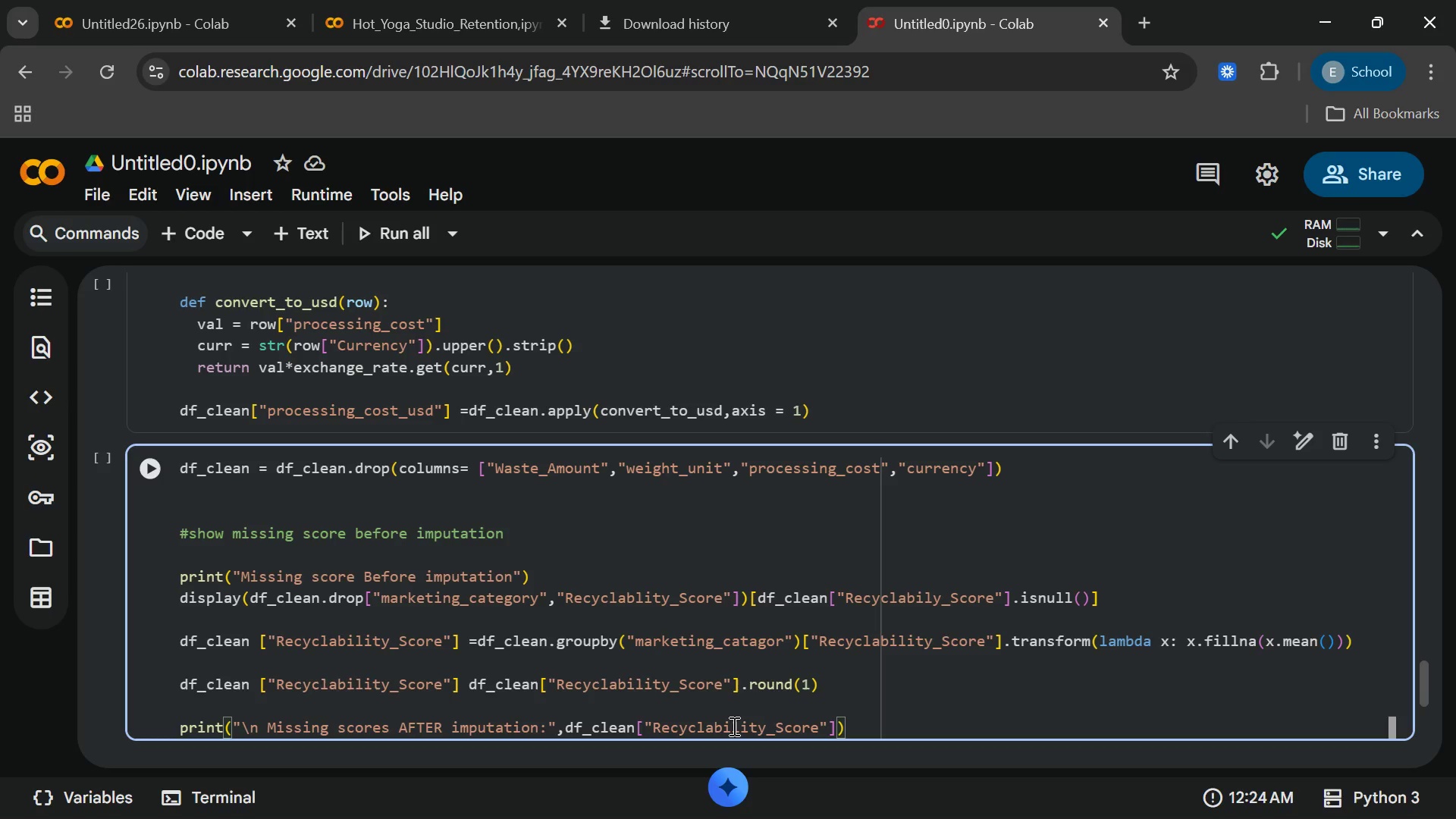 
type(.isnull()
 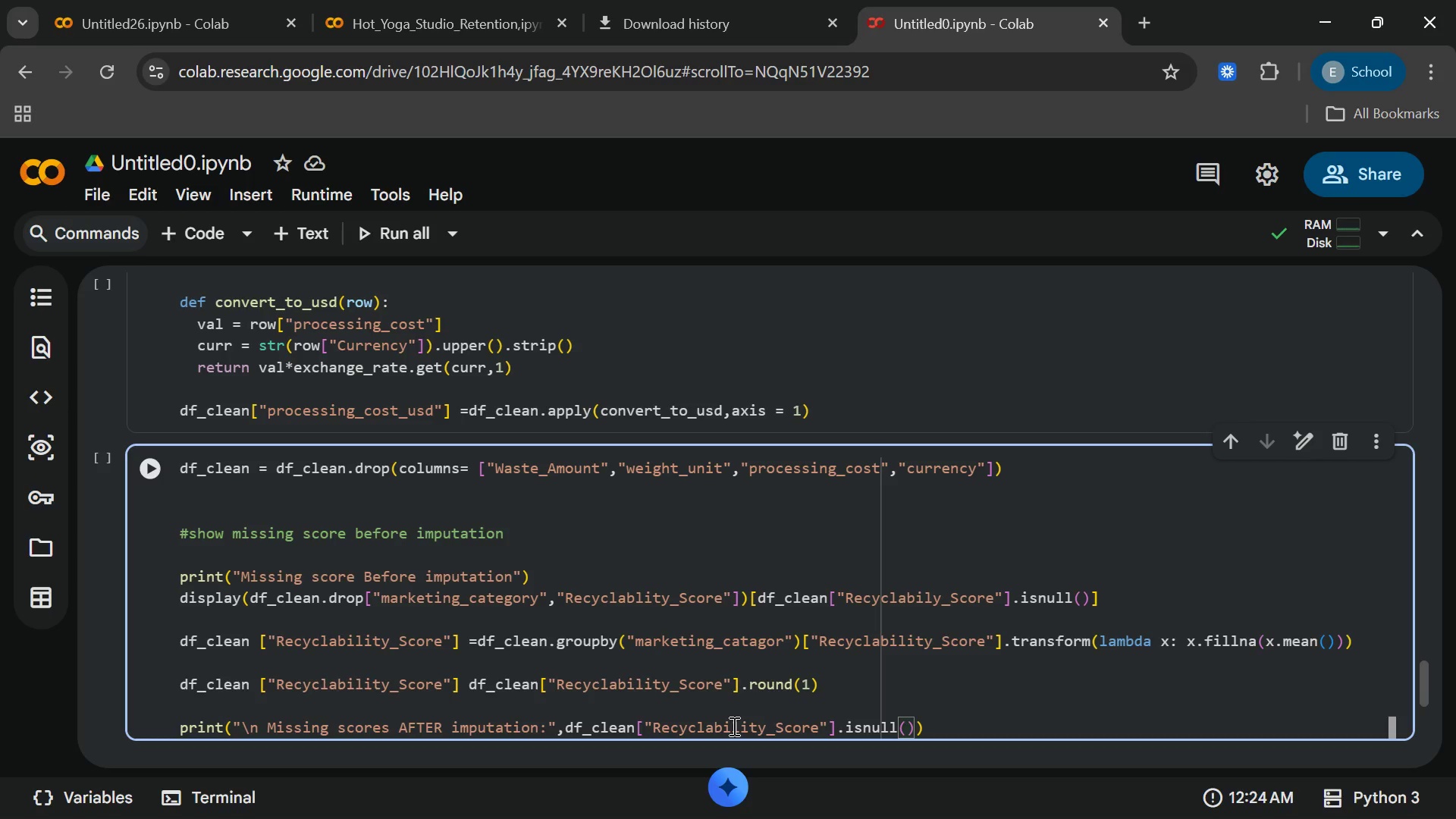 
key(ArrowRight)
 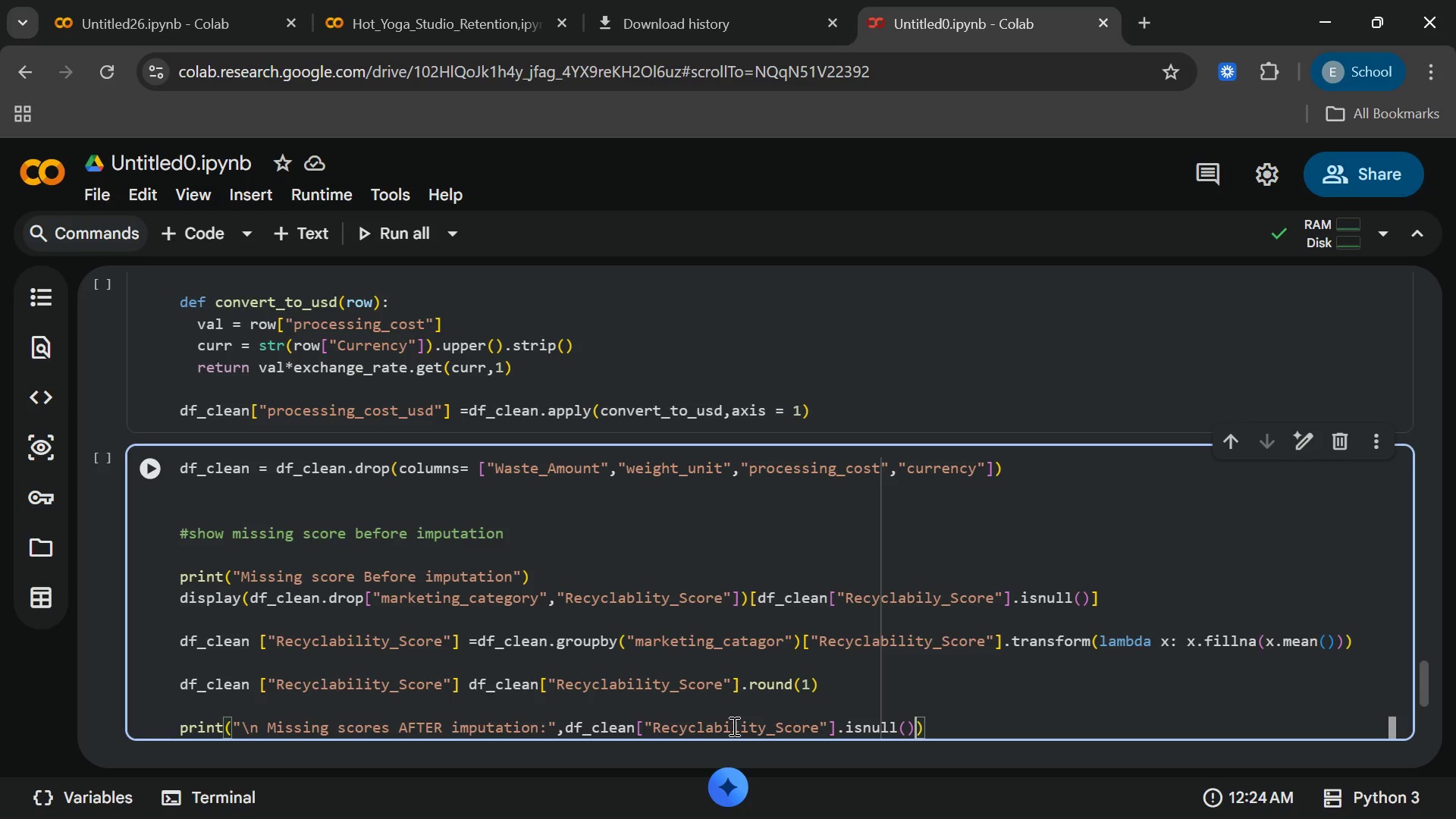 
type(.sum()
 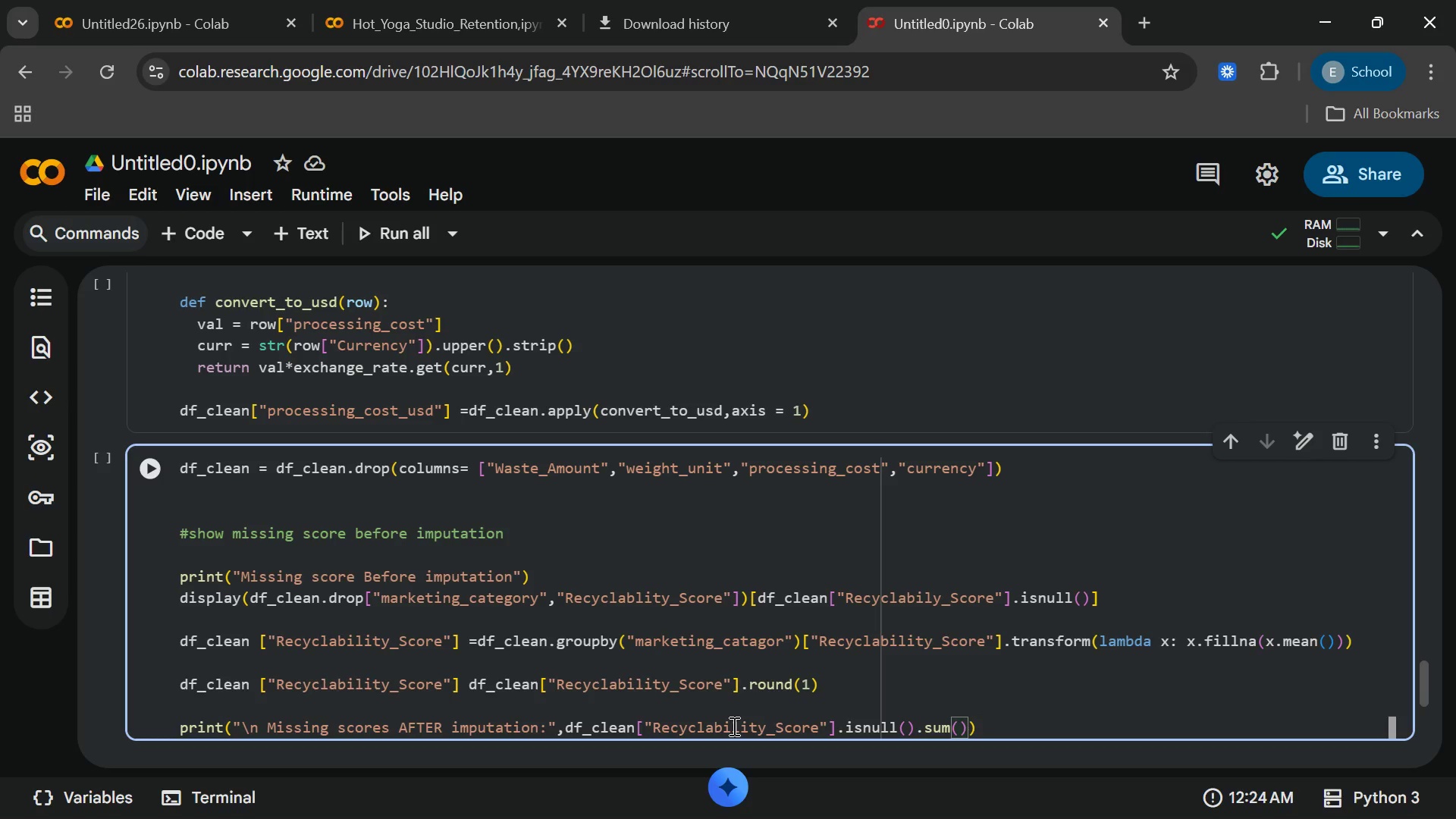 
key(ArrowRight)
 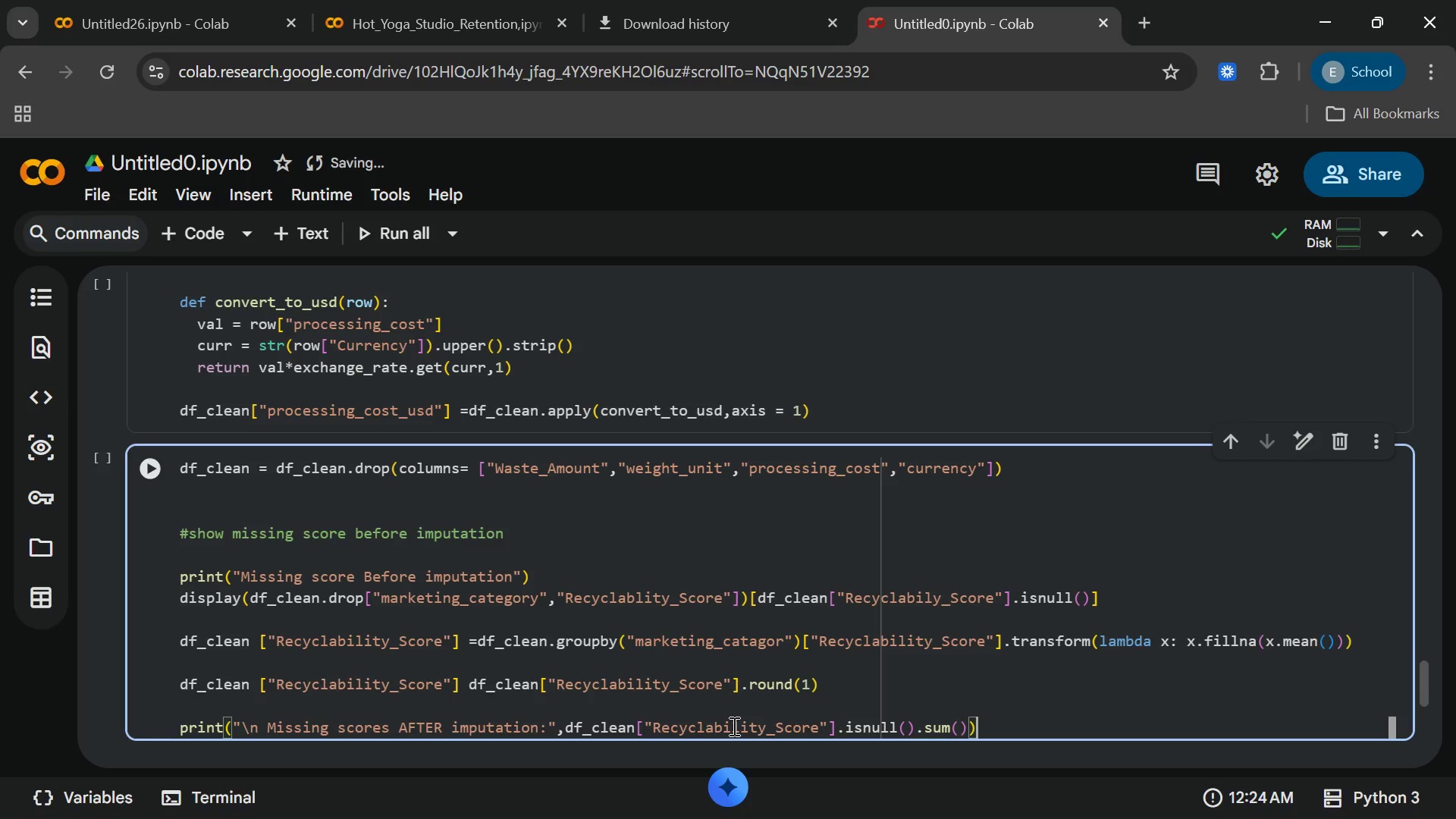 
key(ArrowRight)
 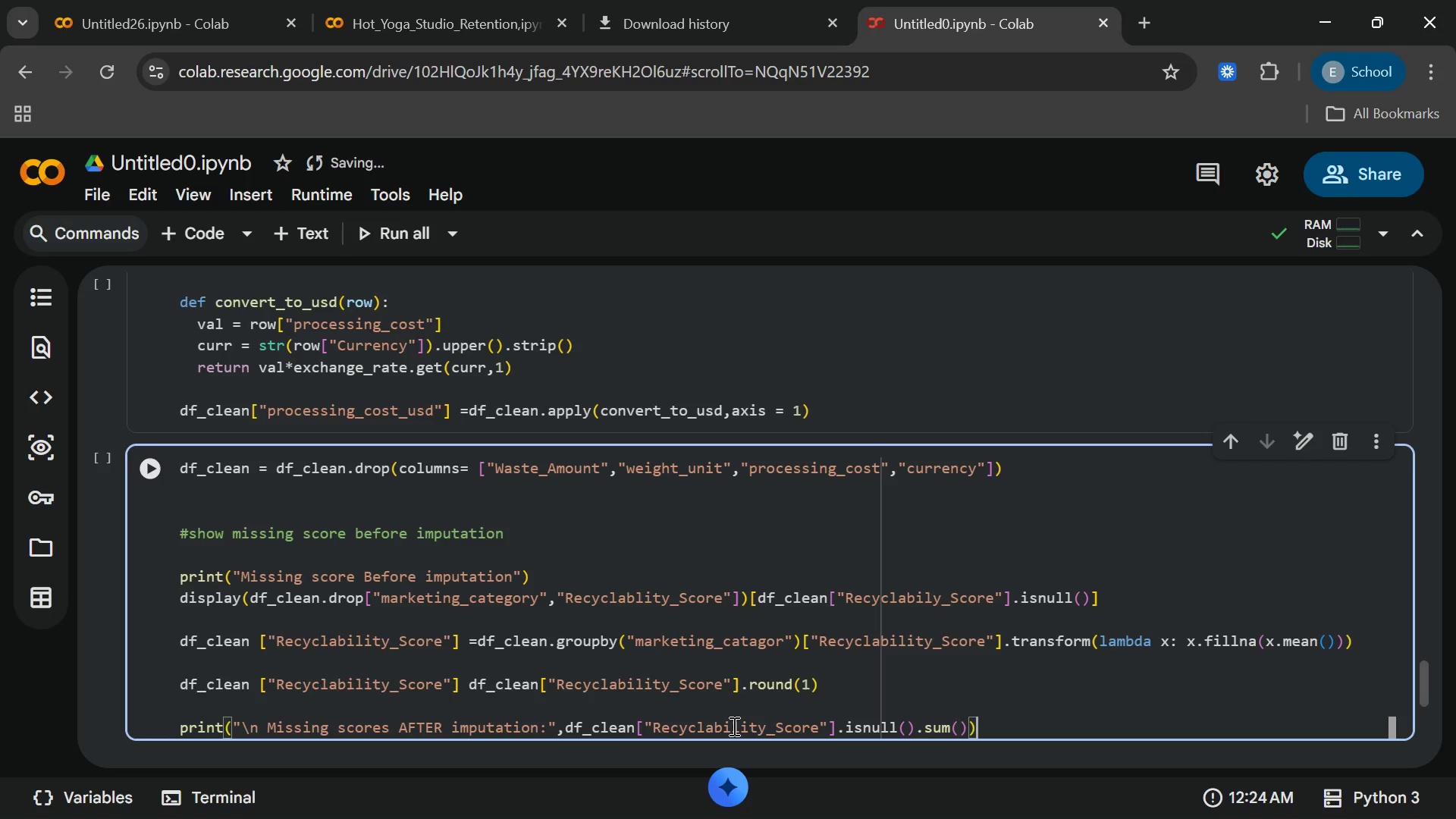 
key(Enter)
 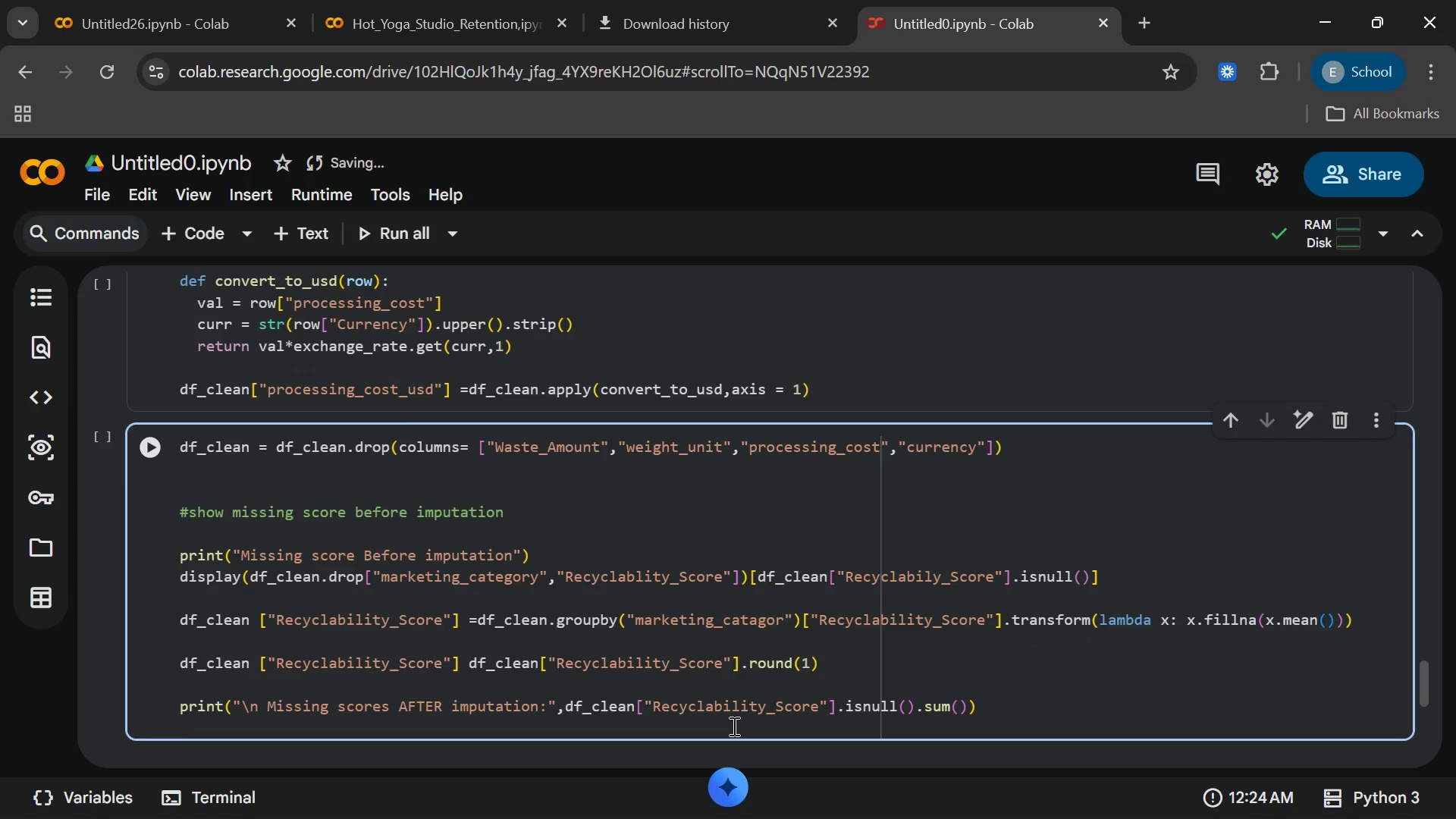 
key(Enter)
 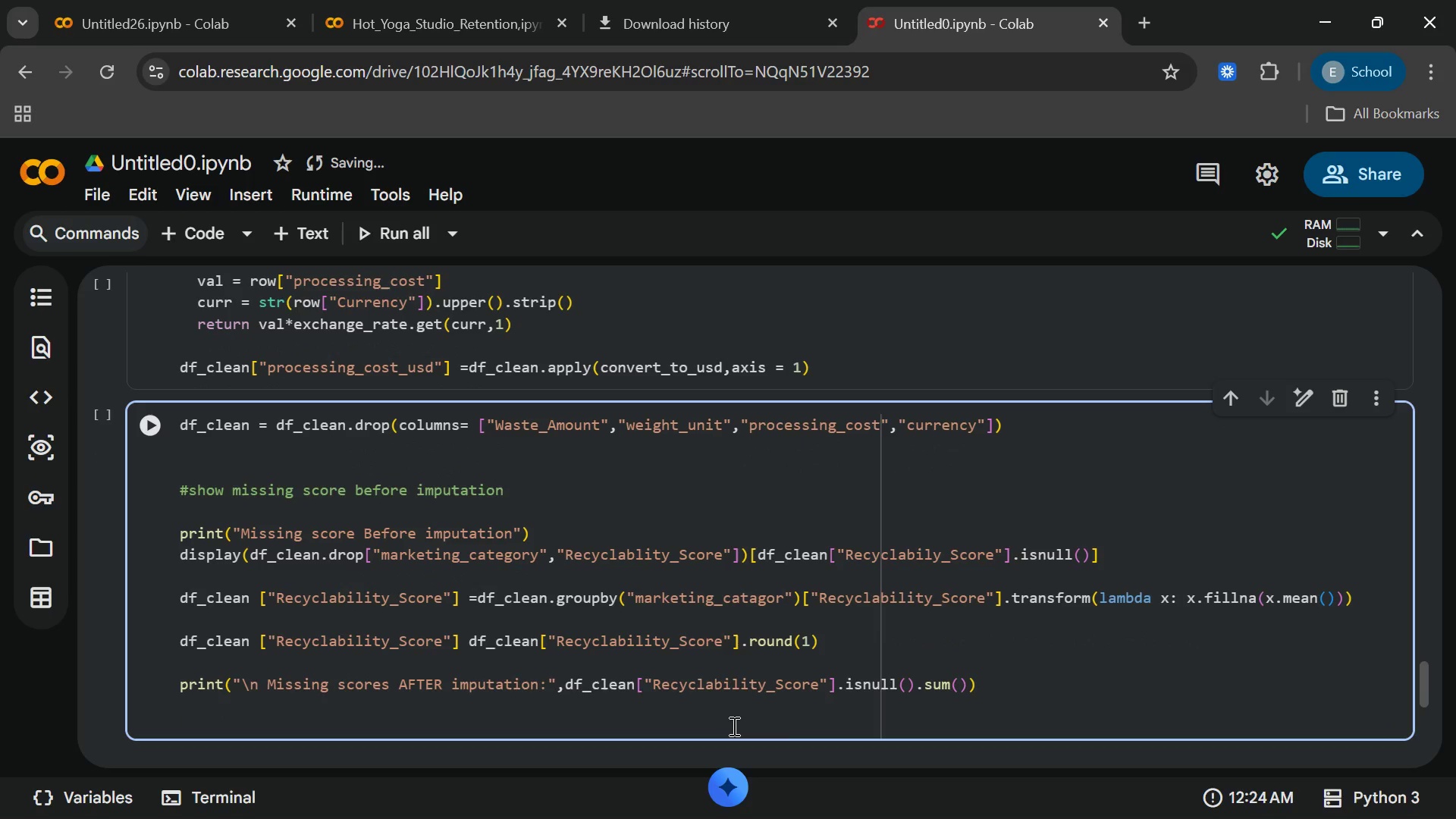 
key(Shift+3)
 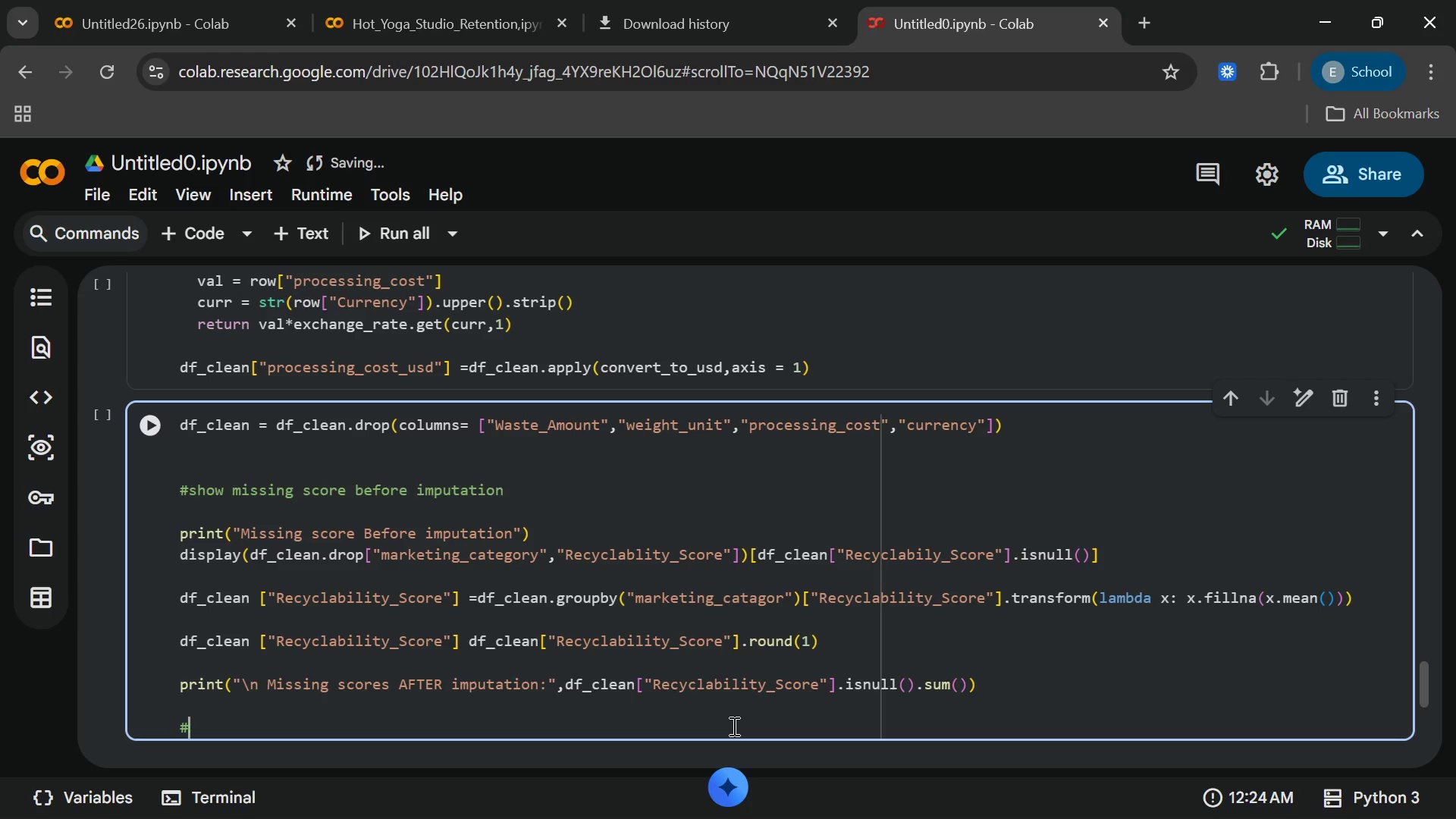 
key(Backspace)
 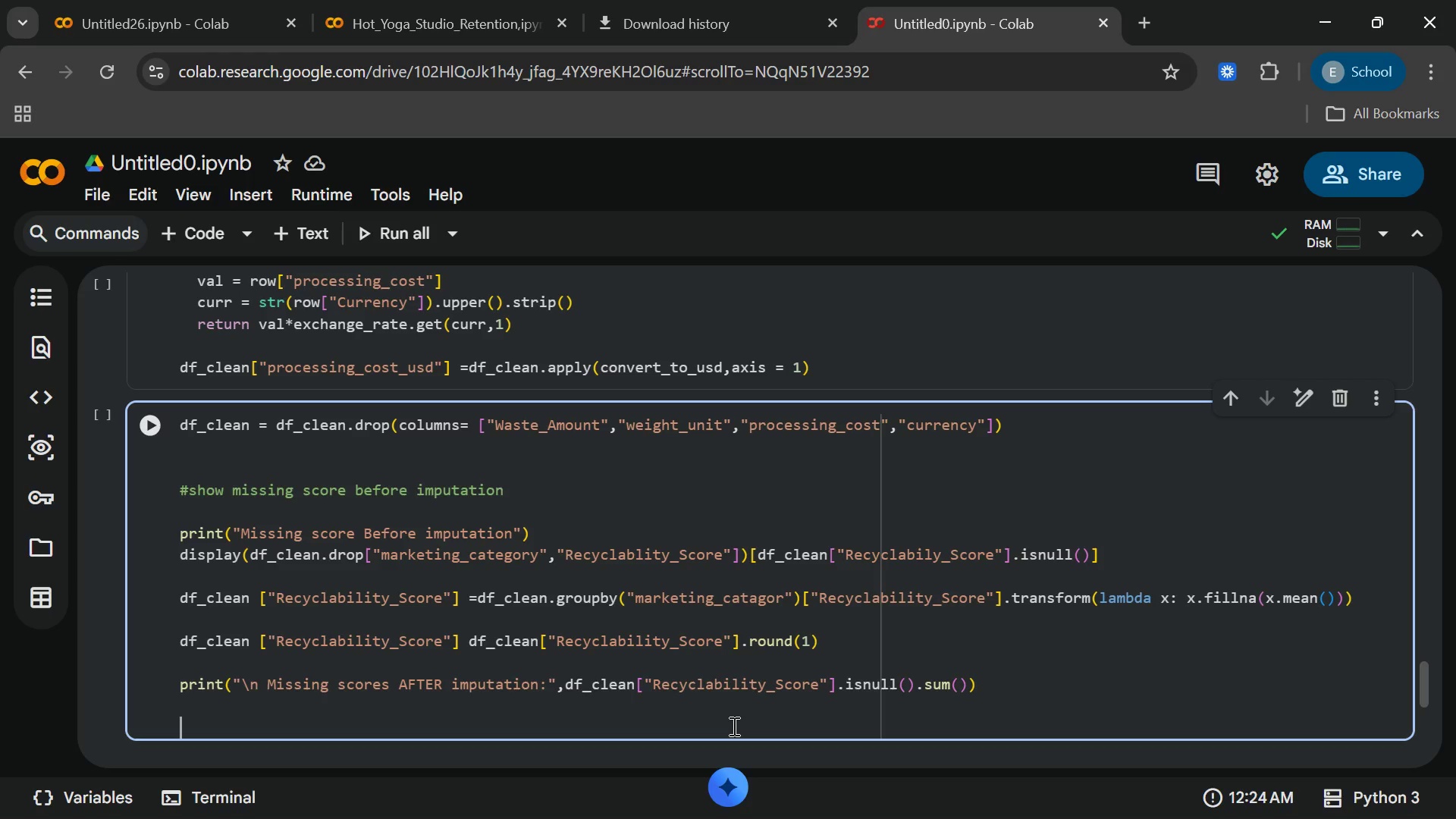 
type(# ZRe)
key(Backspace)
key(Backspace)
key(Backspace)
type(Reco)
 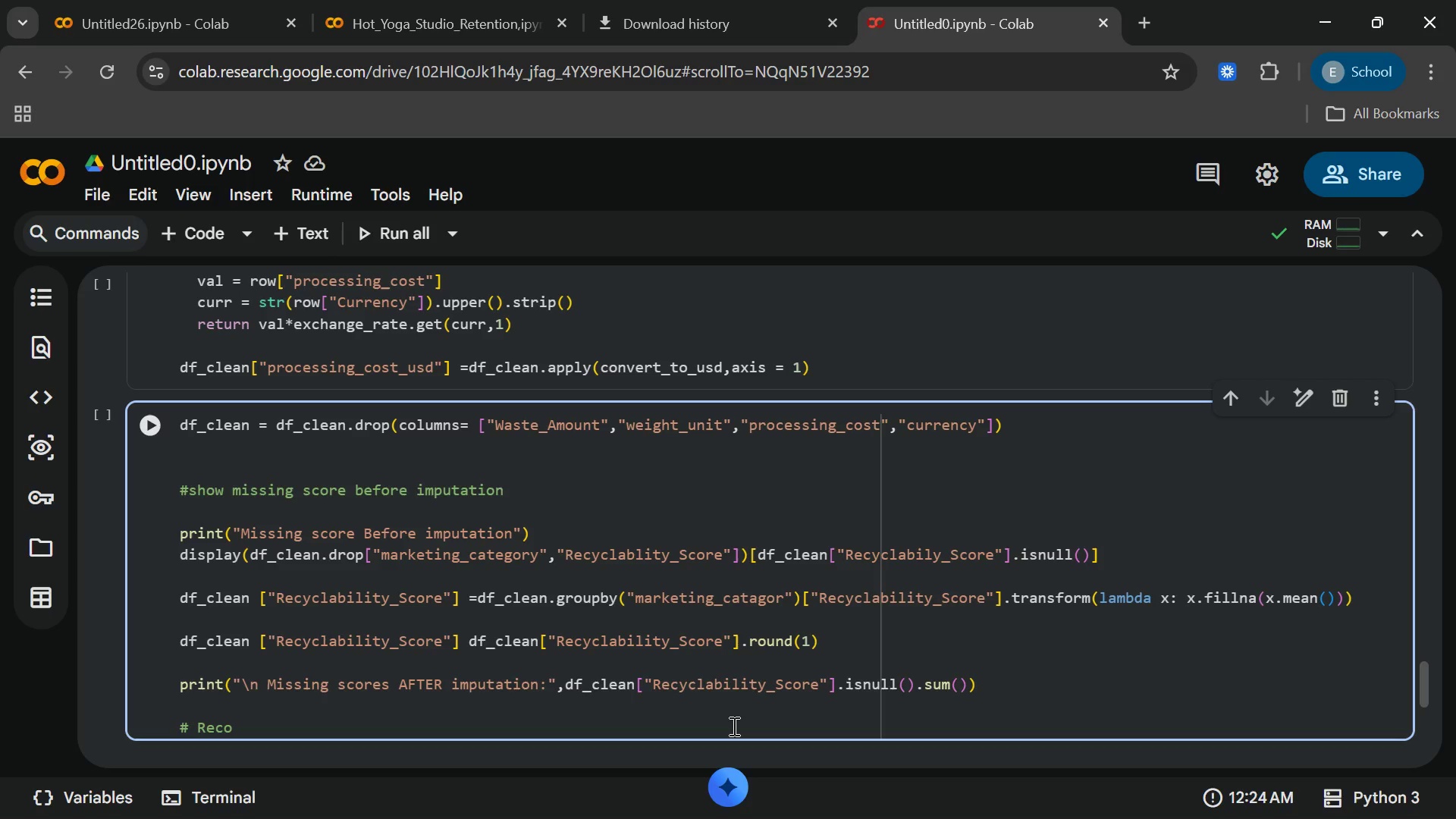 
type(rder columns)
 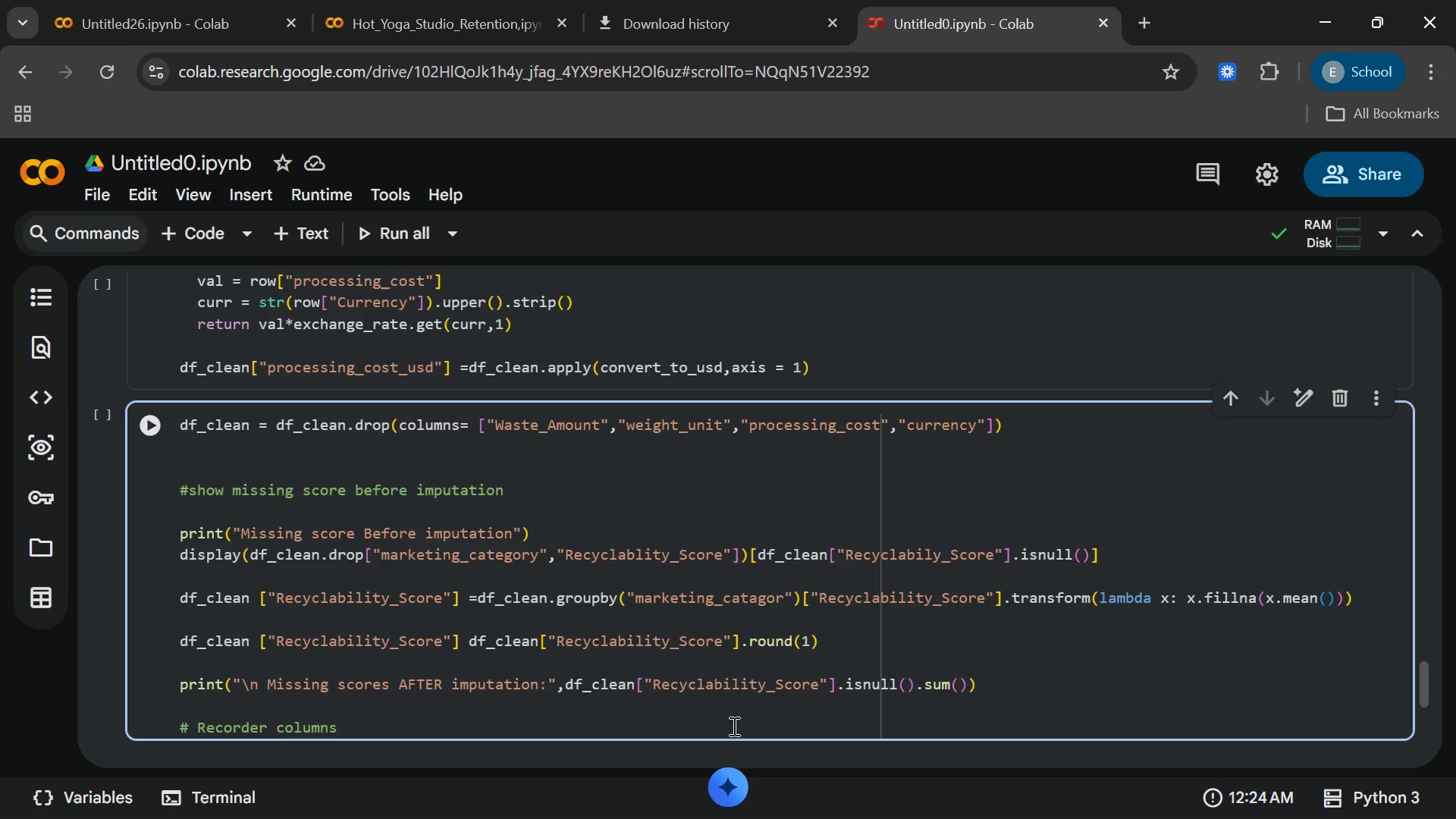 
type( for logical reading)
 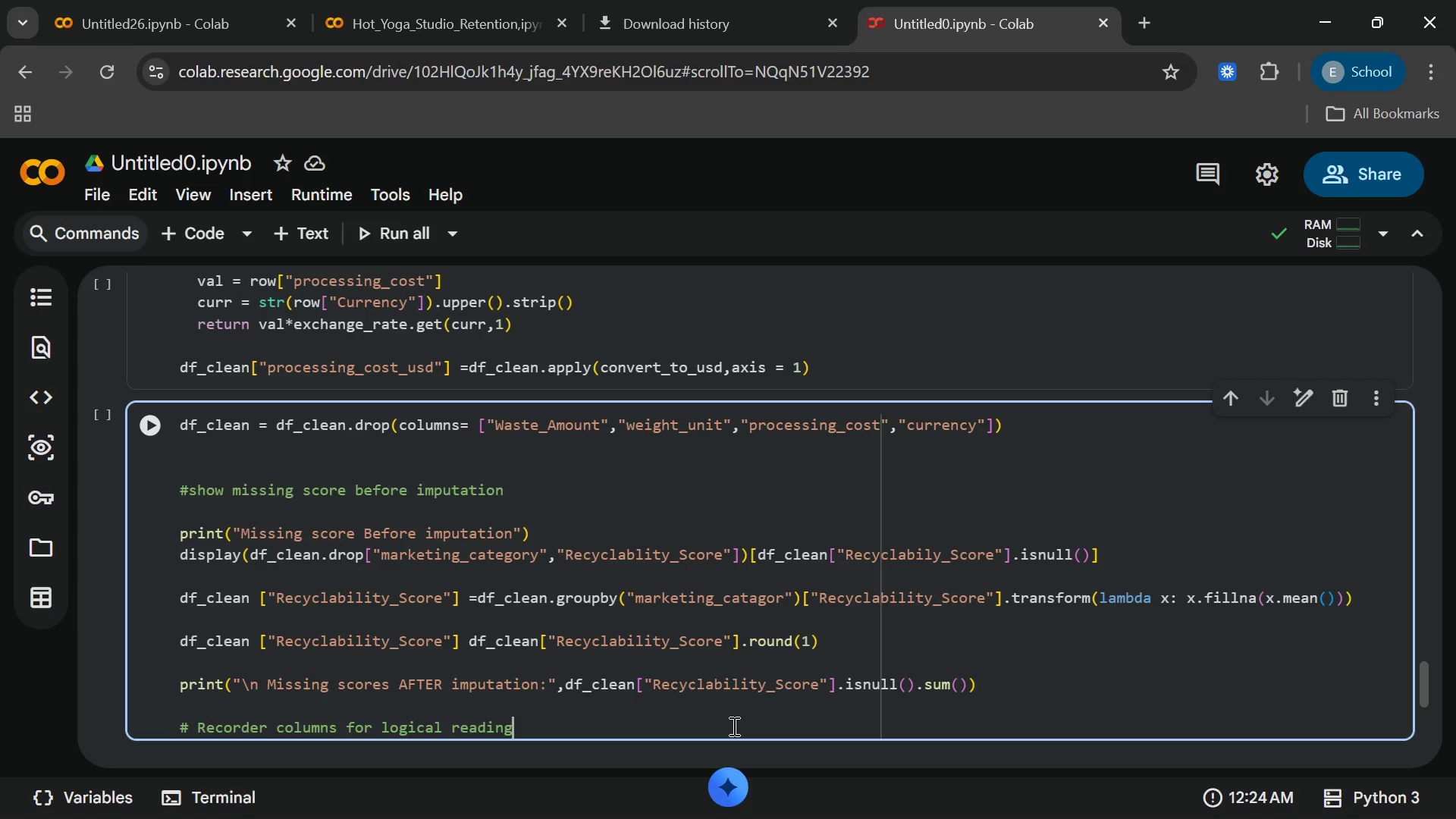 
key(Enter)
 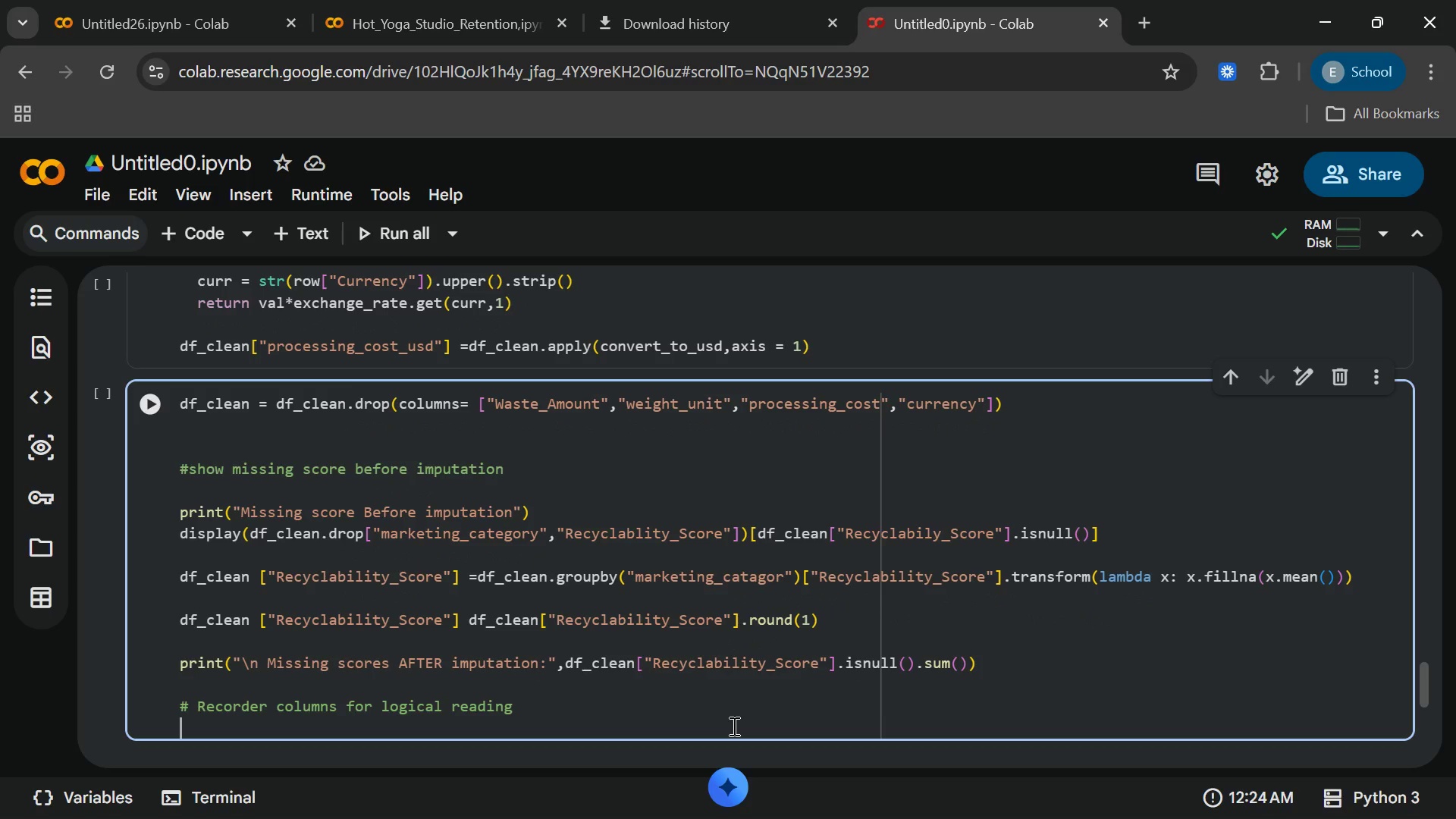 
key(Enter)
 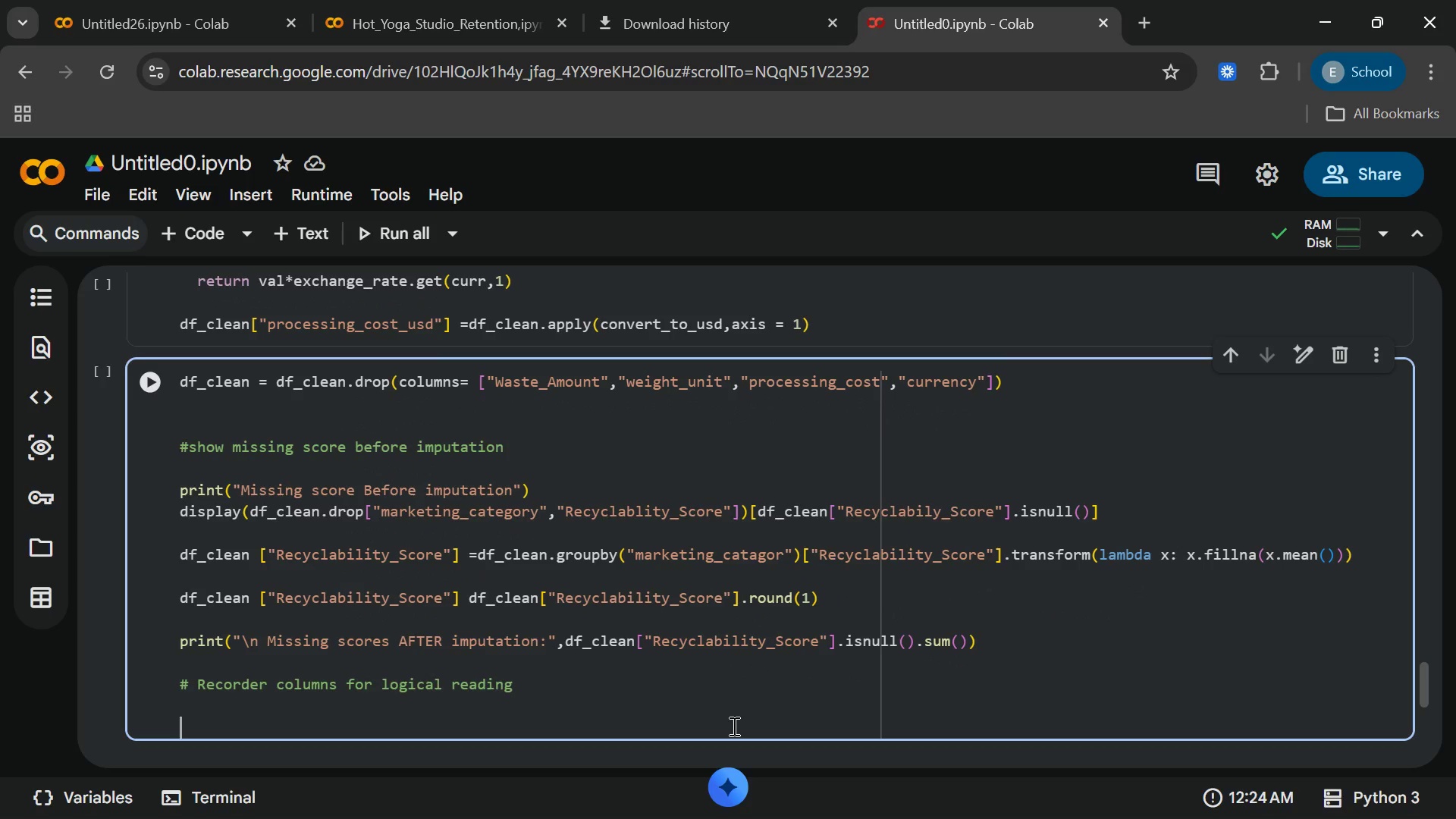 
type(fd)
key(Backspace)
key(Backspace)
type(df_clean)
 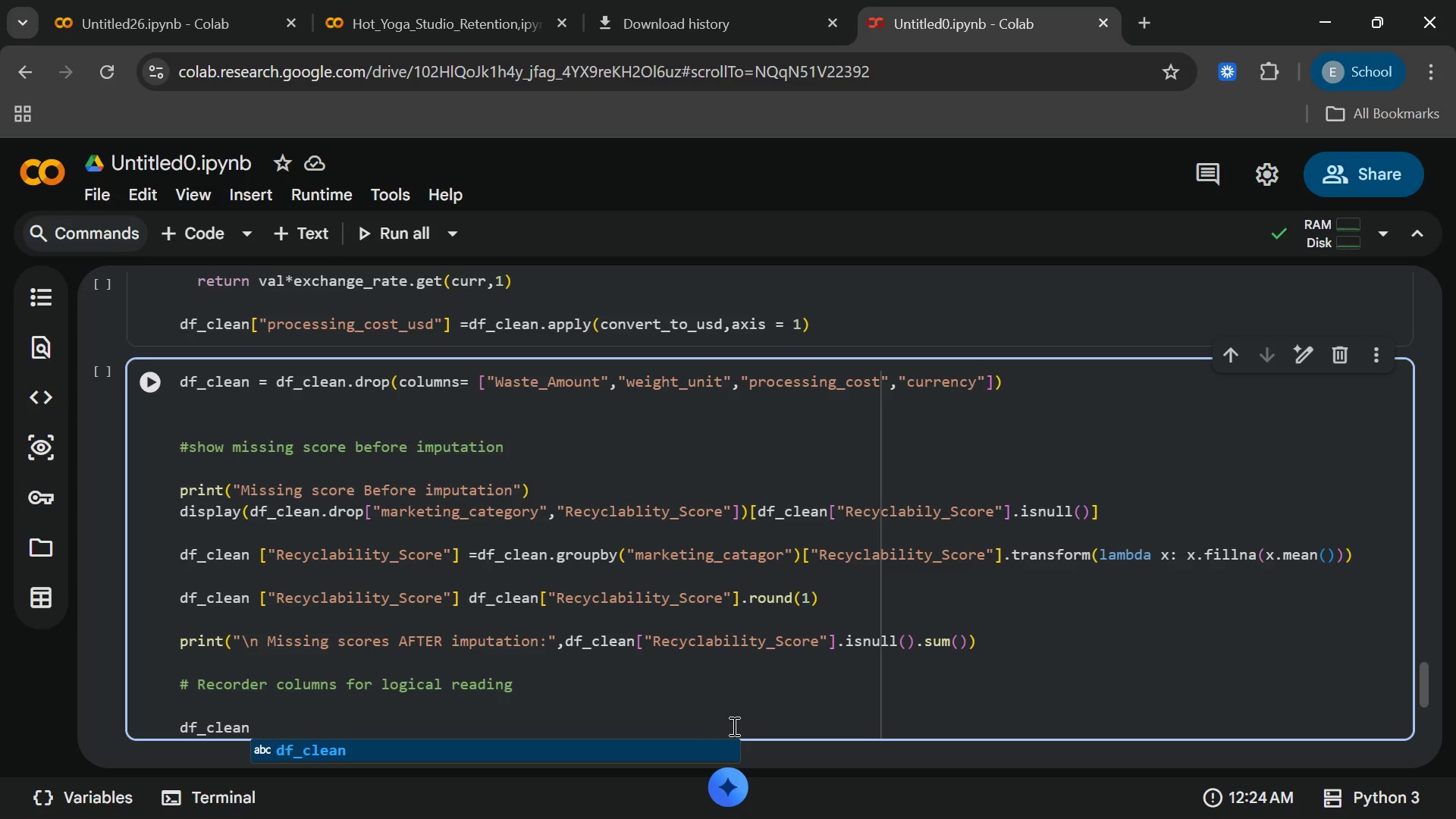 
key(Enter)
 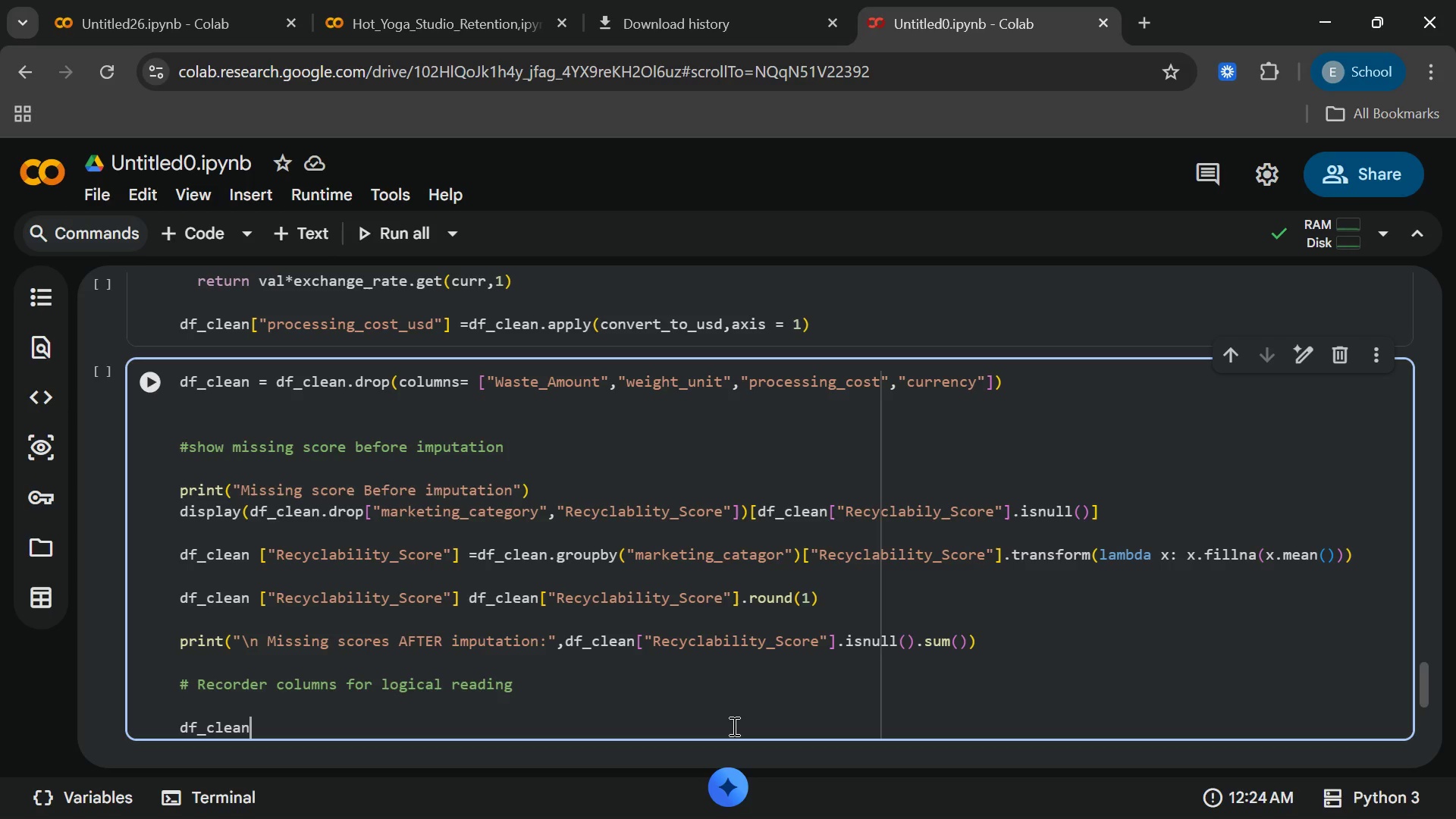 
key(Space)
 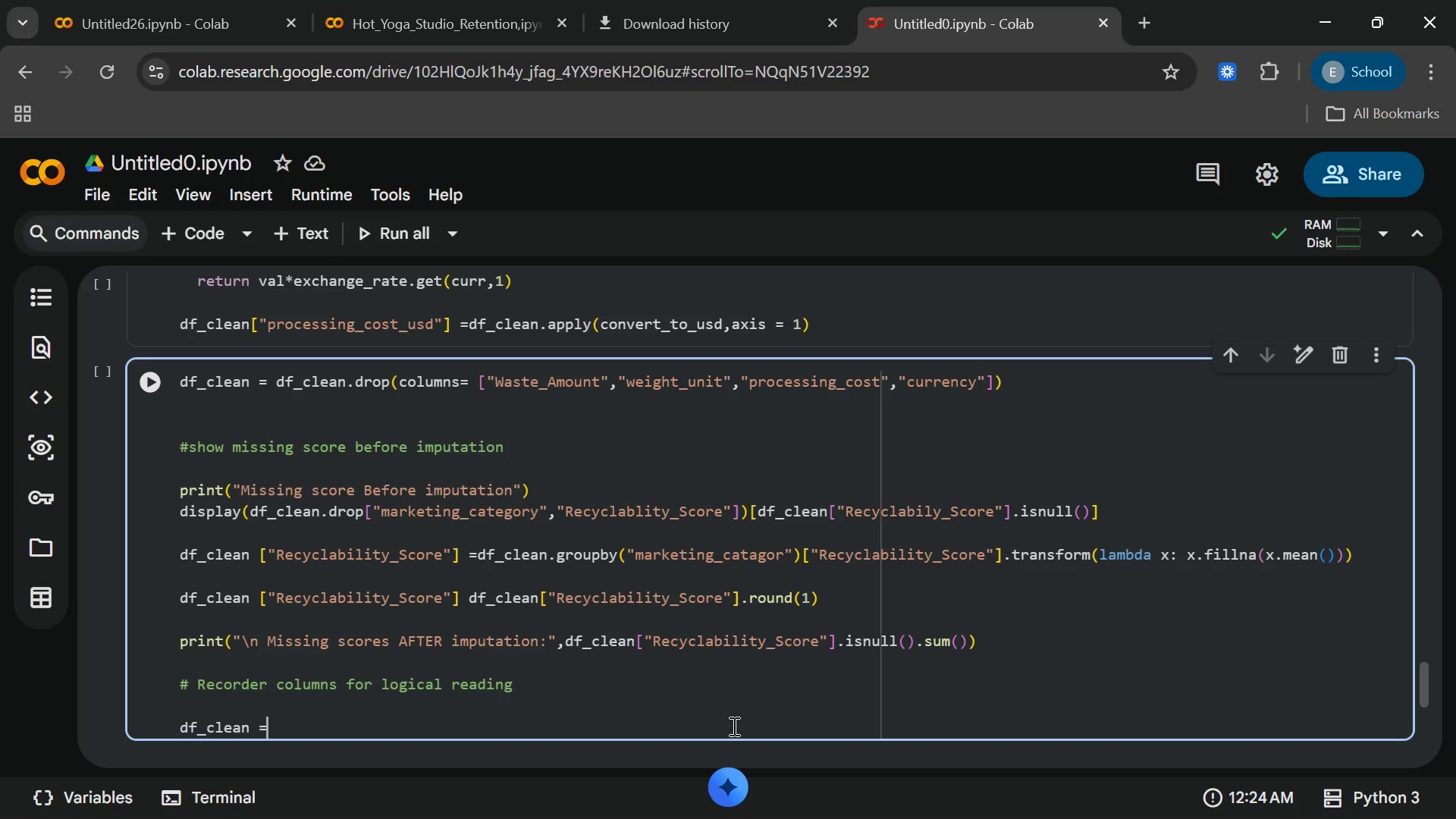 
key(Equal)
 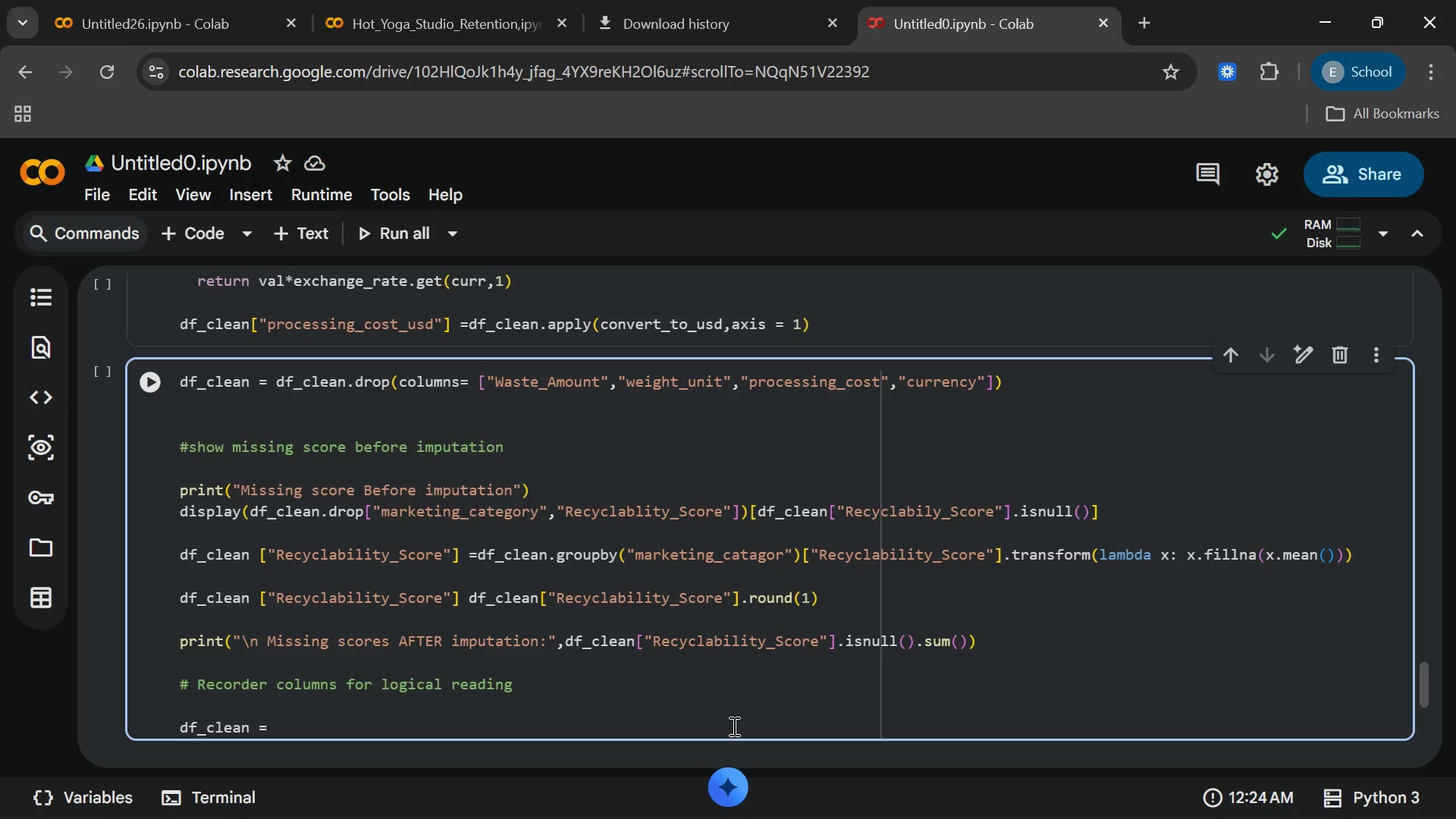 
wait(17.55)
 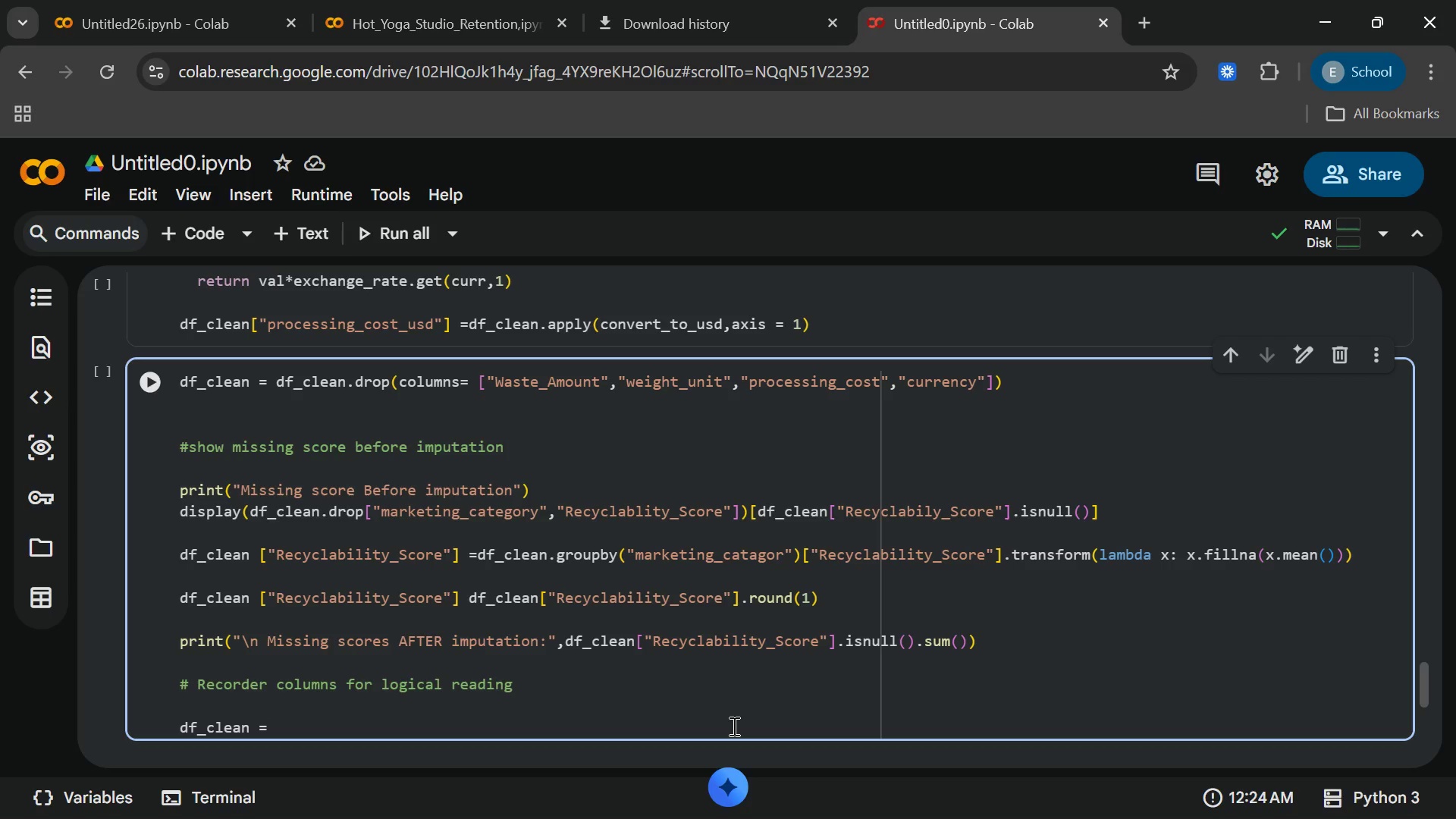 
key(Backspace)
 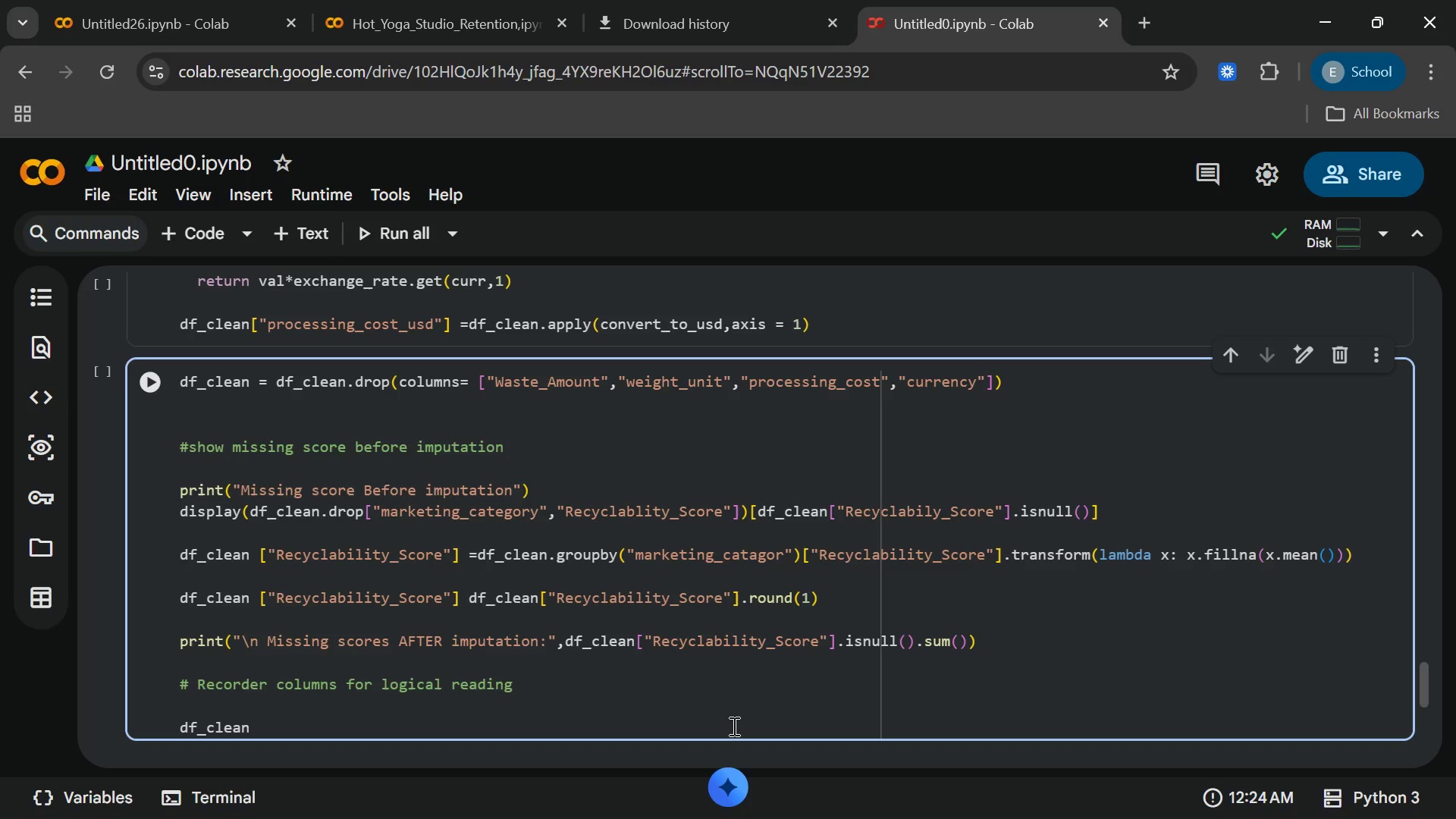 
wait(11.56)
 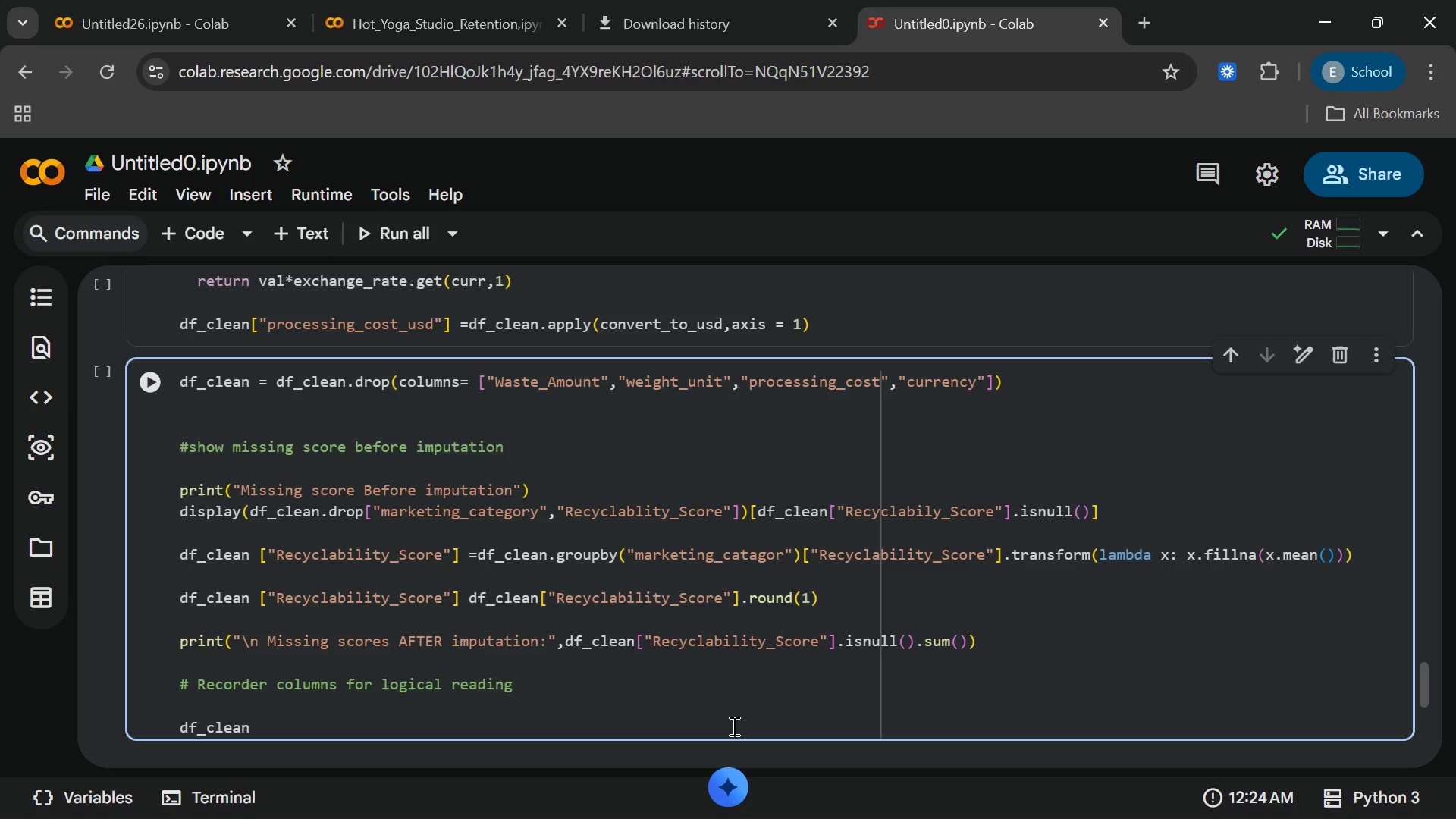 
type( )
key(Backspace)
type(=df)
 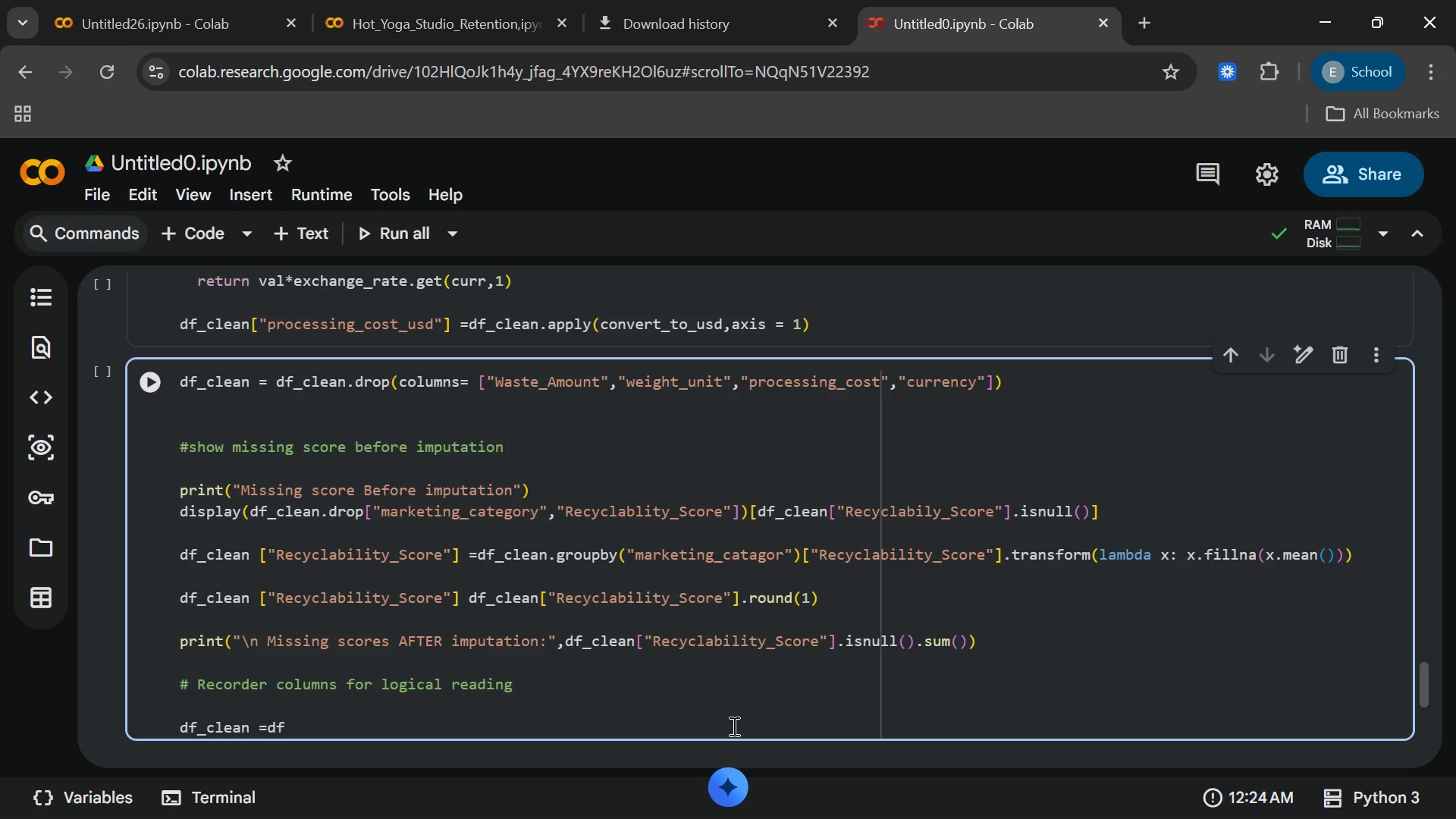 
type(clean)
 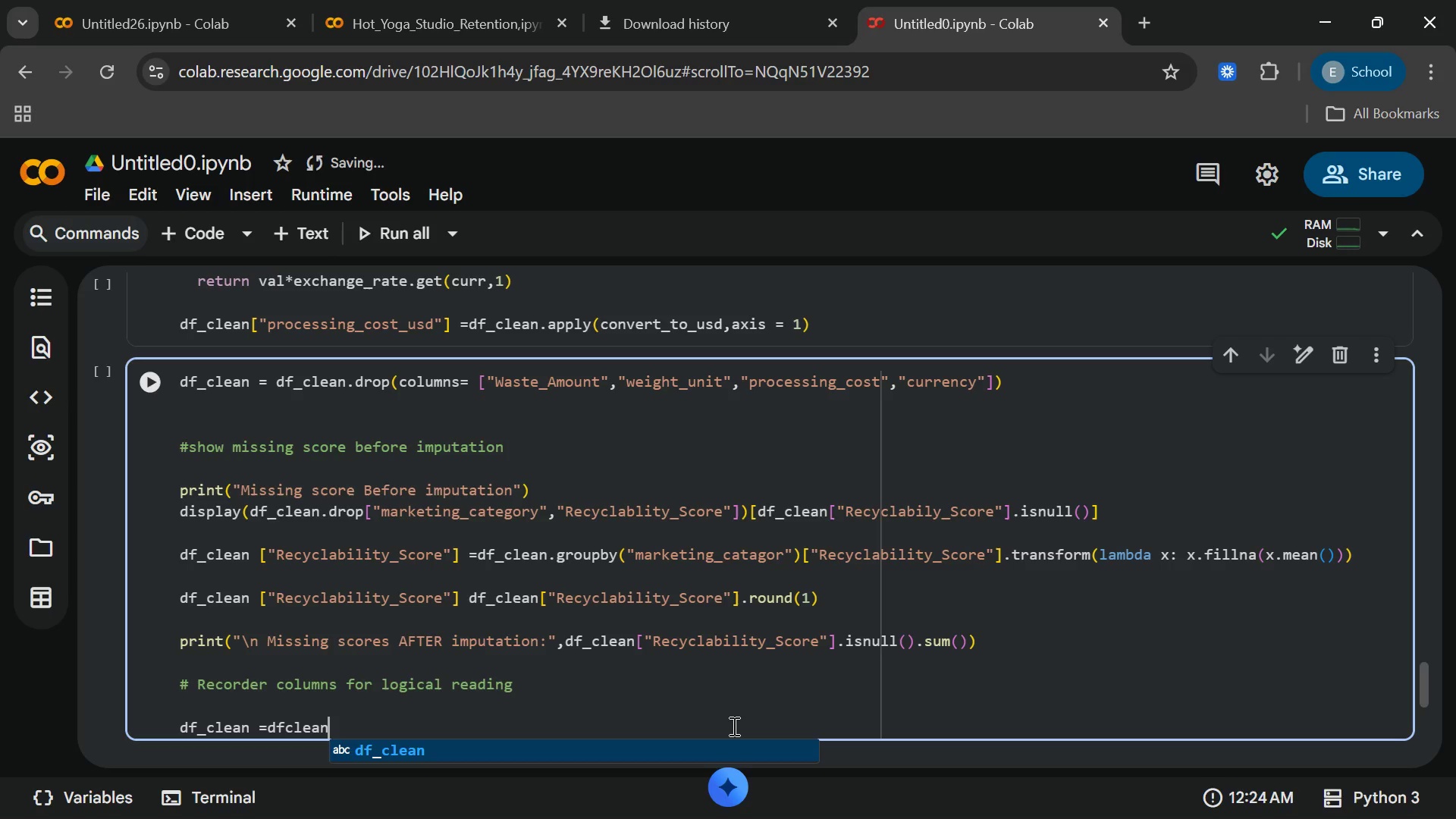 
type([["egion)
 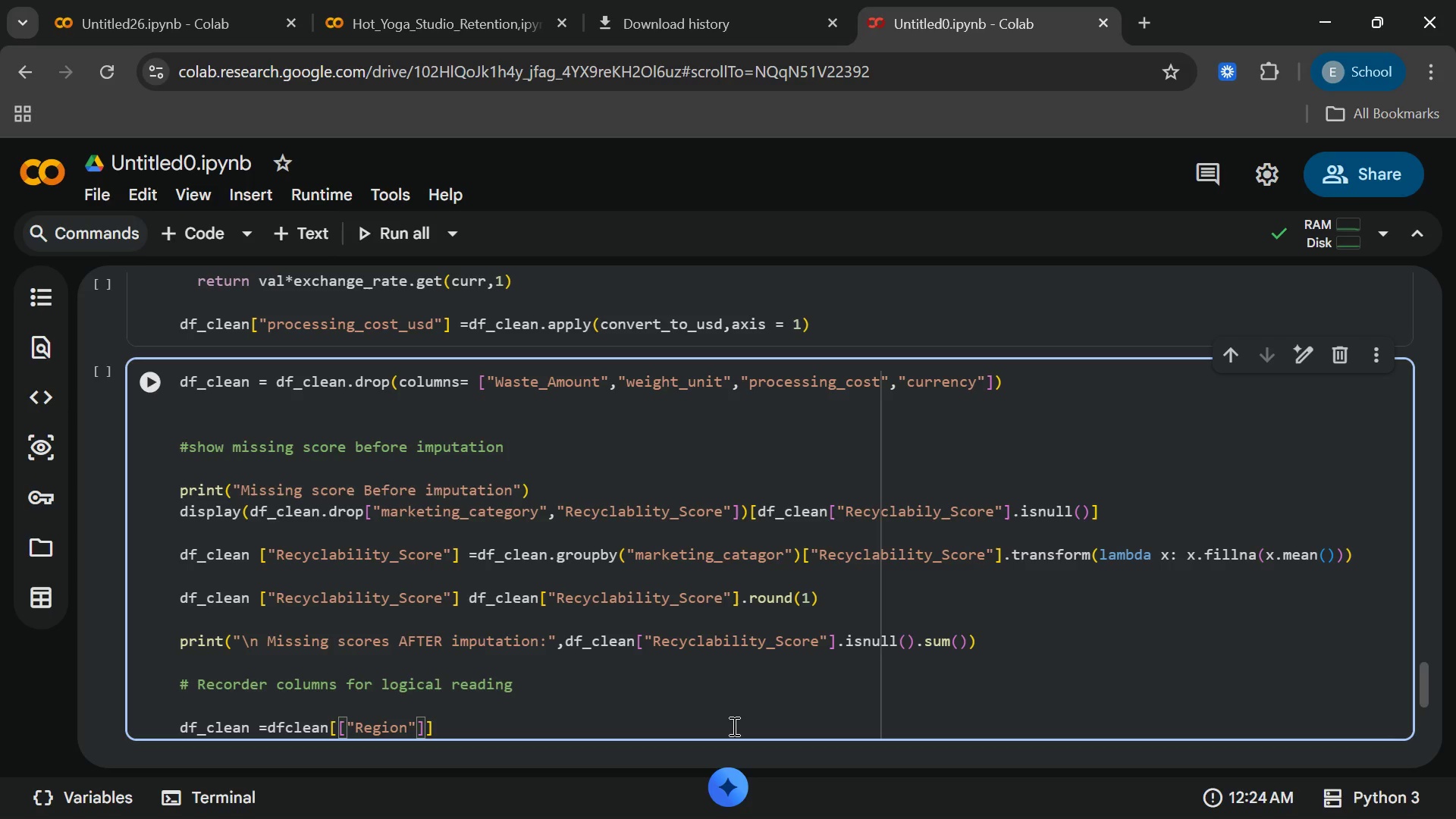 
hold_key(key=R, duration=0.39)
 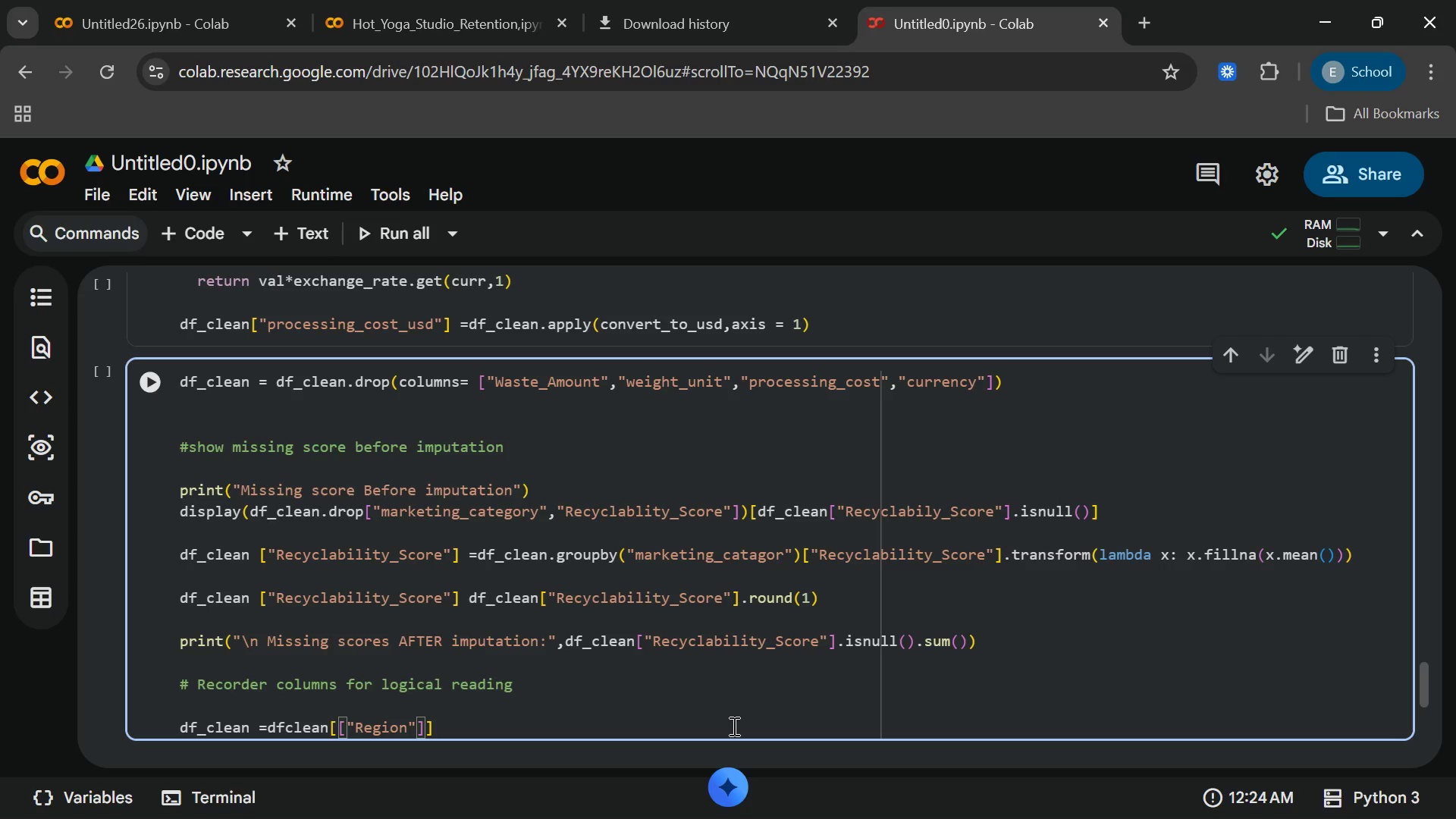 
key(ArrowRight)
 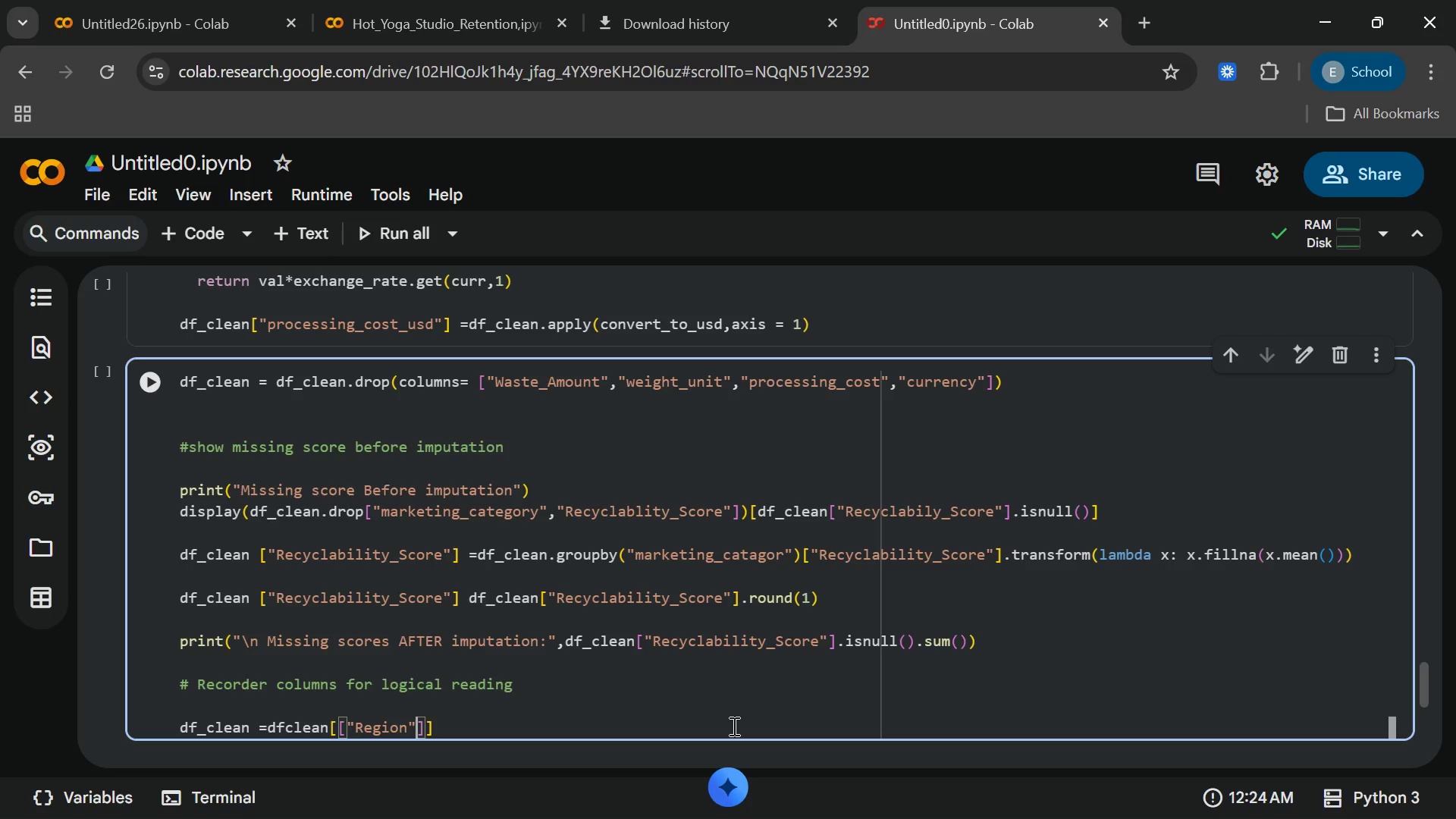 
type(,"MAter)
key(Backspace)
key(Backspace)
key(Backspace)
key(Backspace)
type(ateri)
 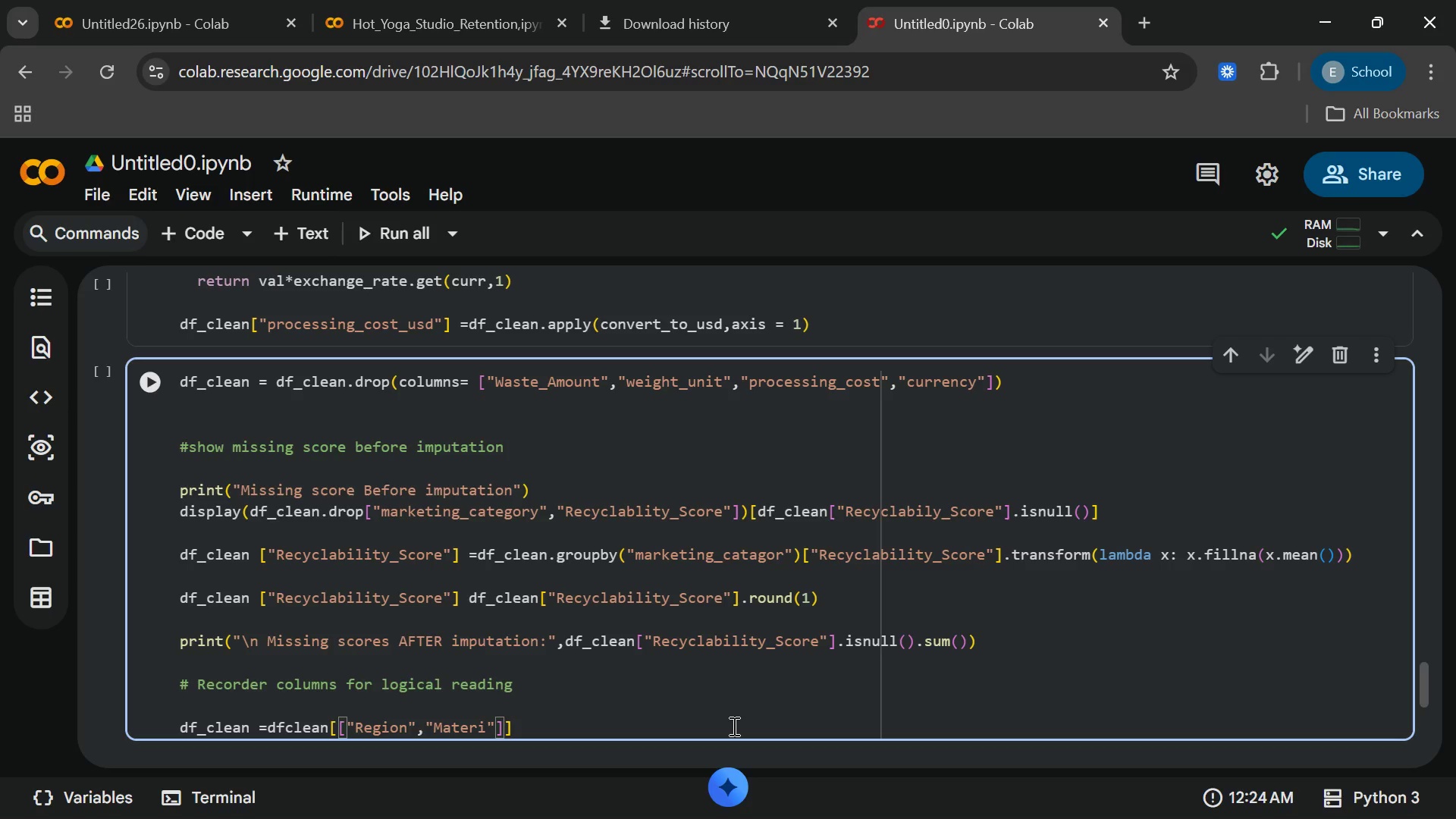 
type(al_name)
 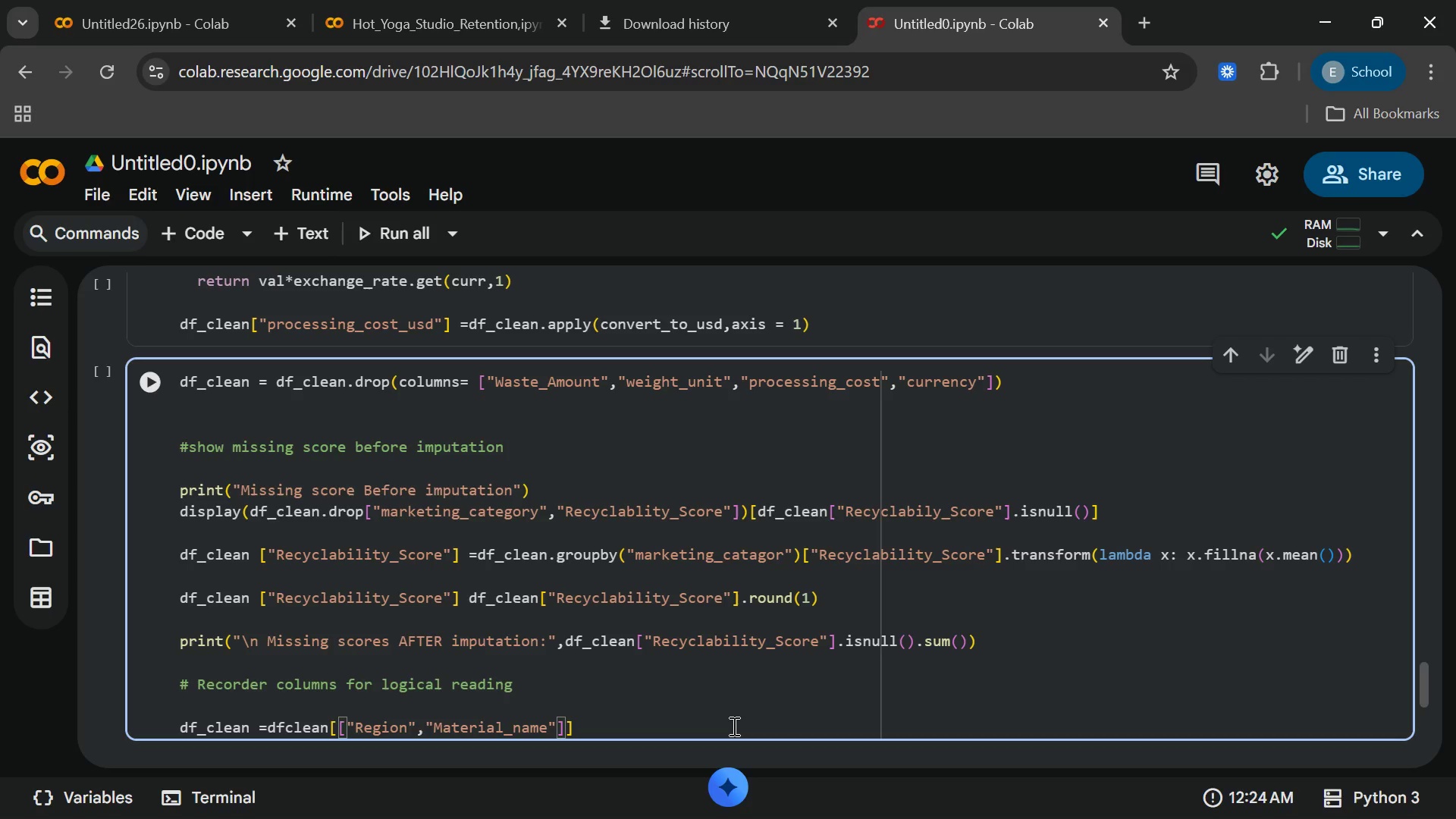 
wait(7.94)
 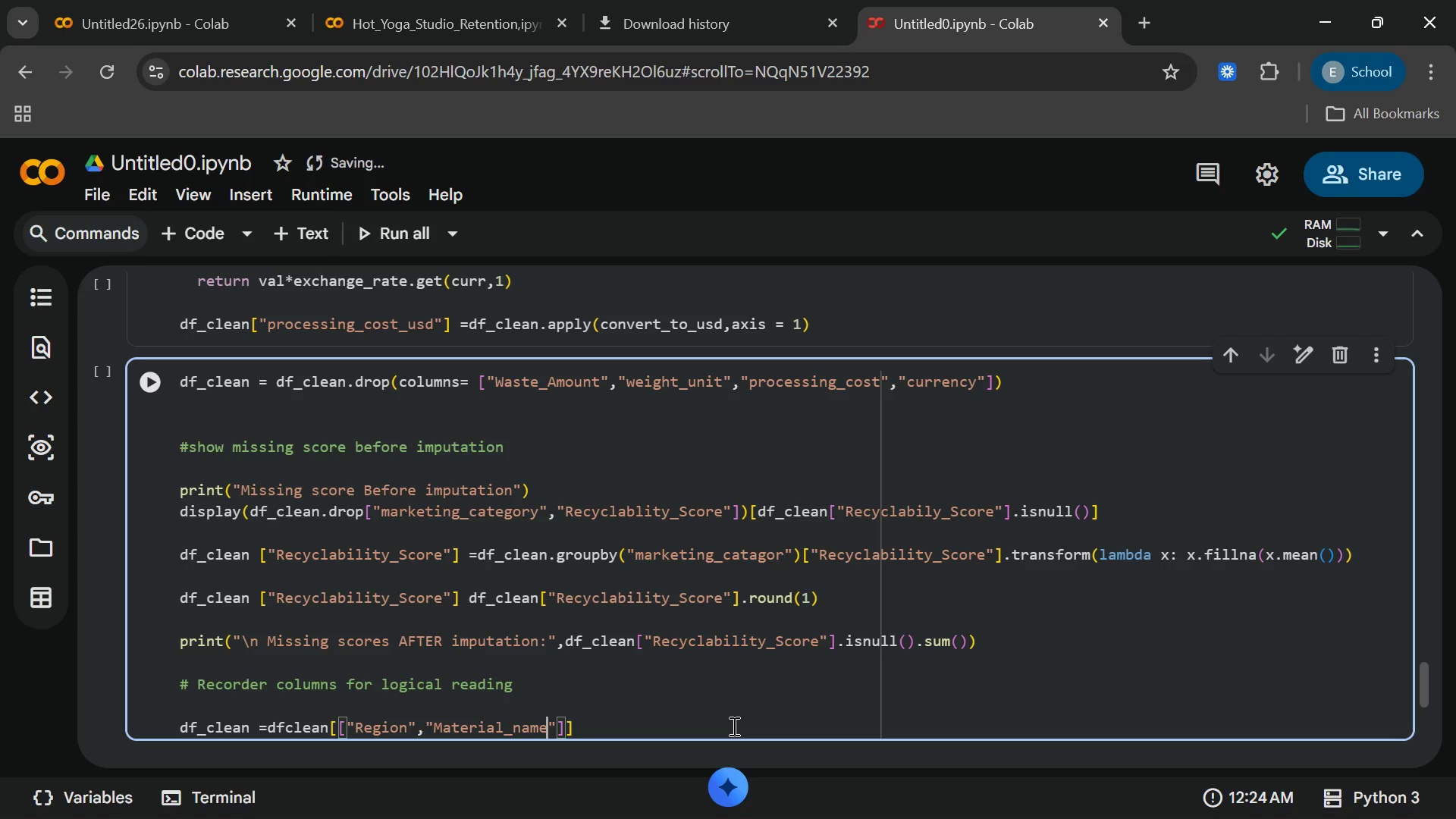 
key(ArrowRight)
 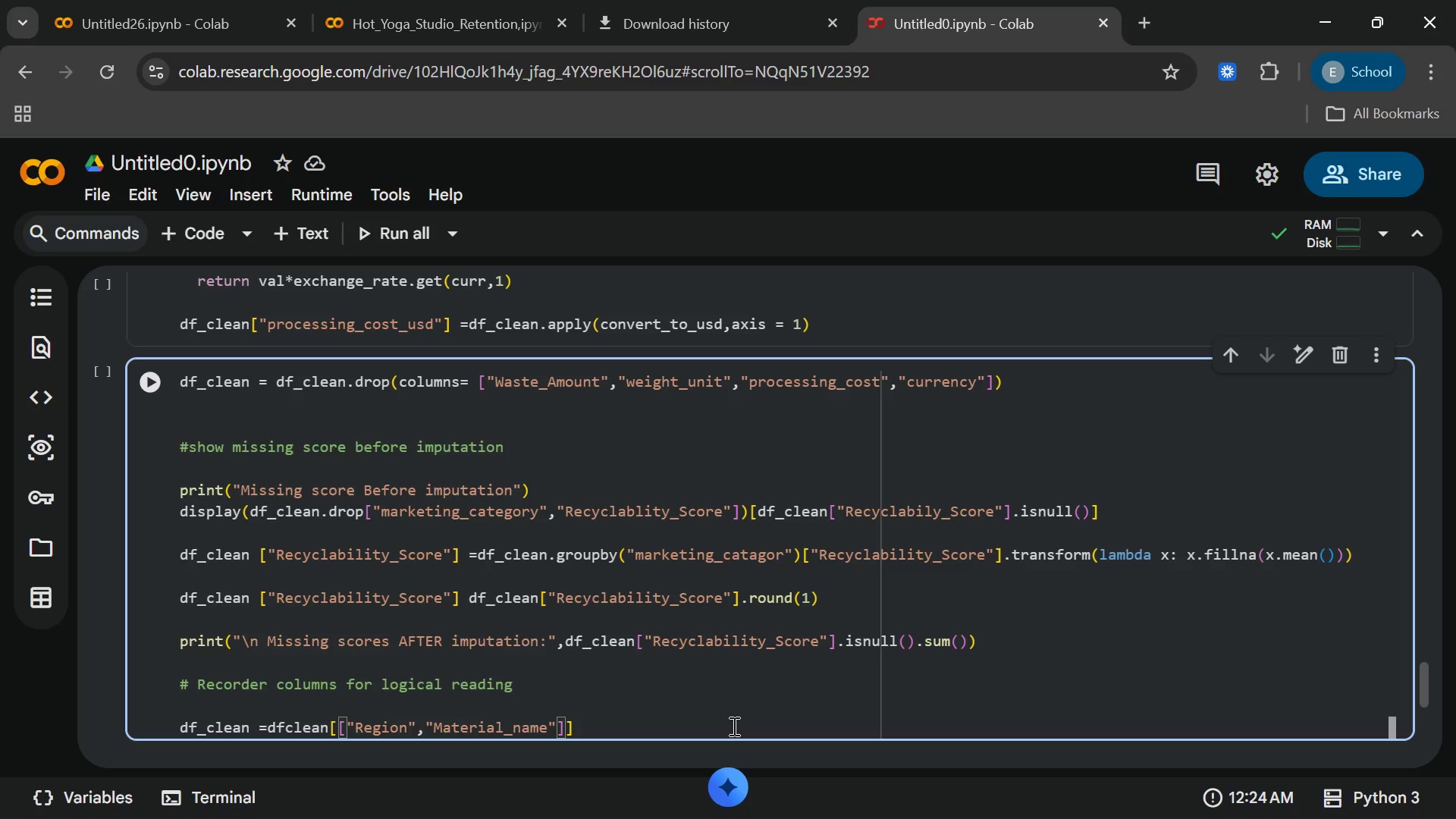 
key(Comma)
 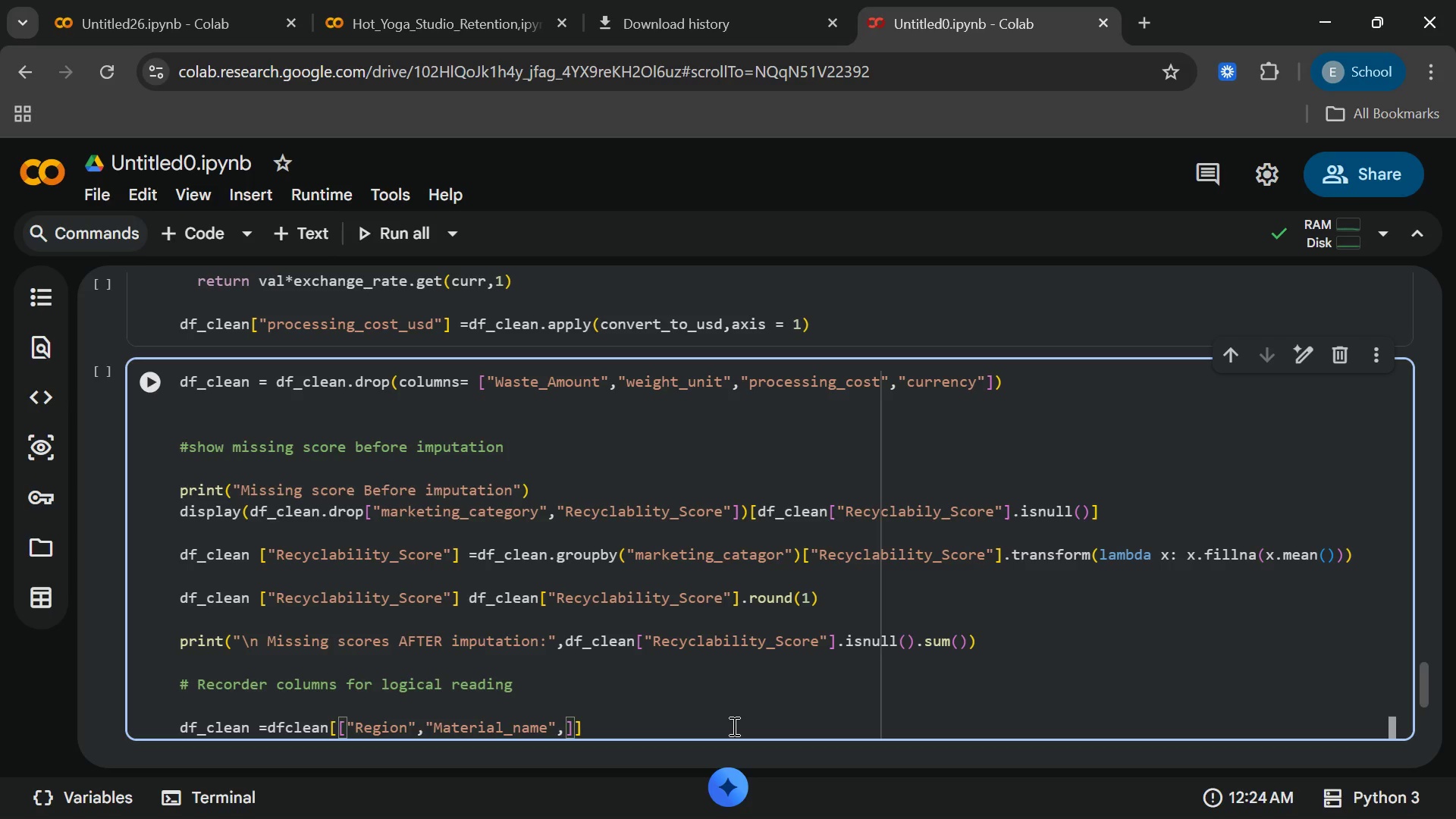 
key(Shift+Quote)
 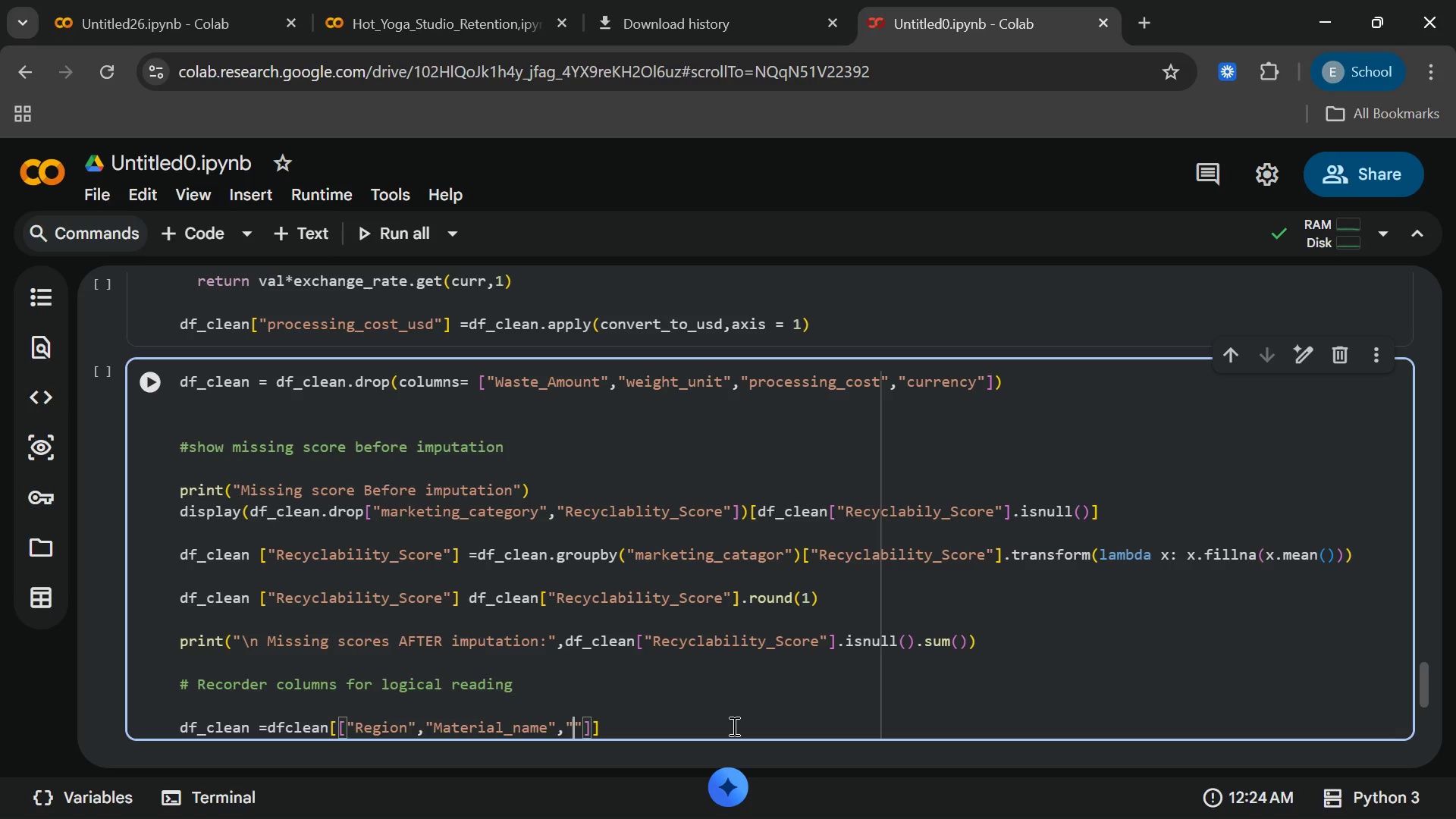 
type(Marketing)
 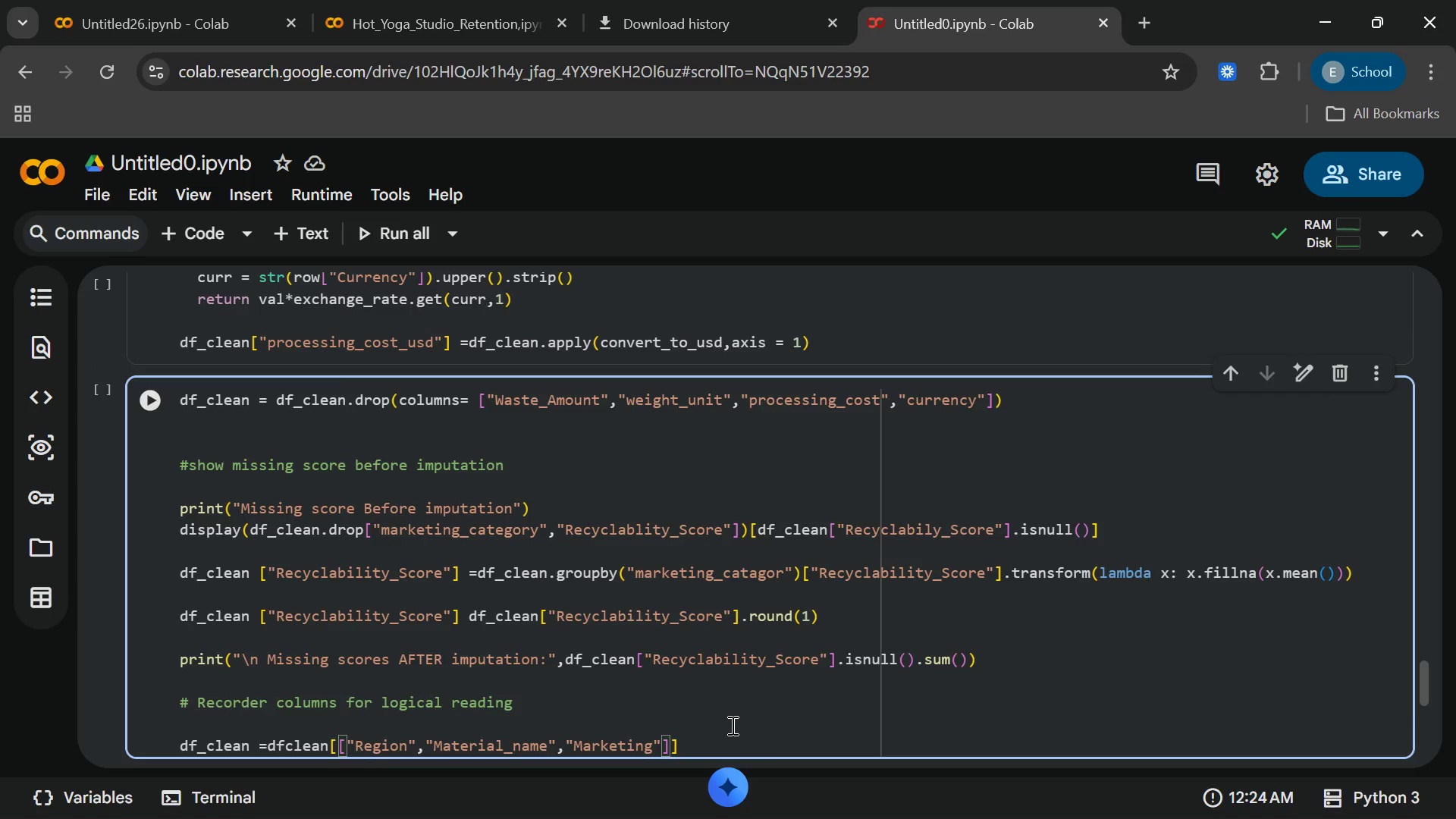 
wait(28.8)
 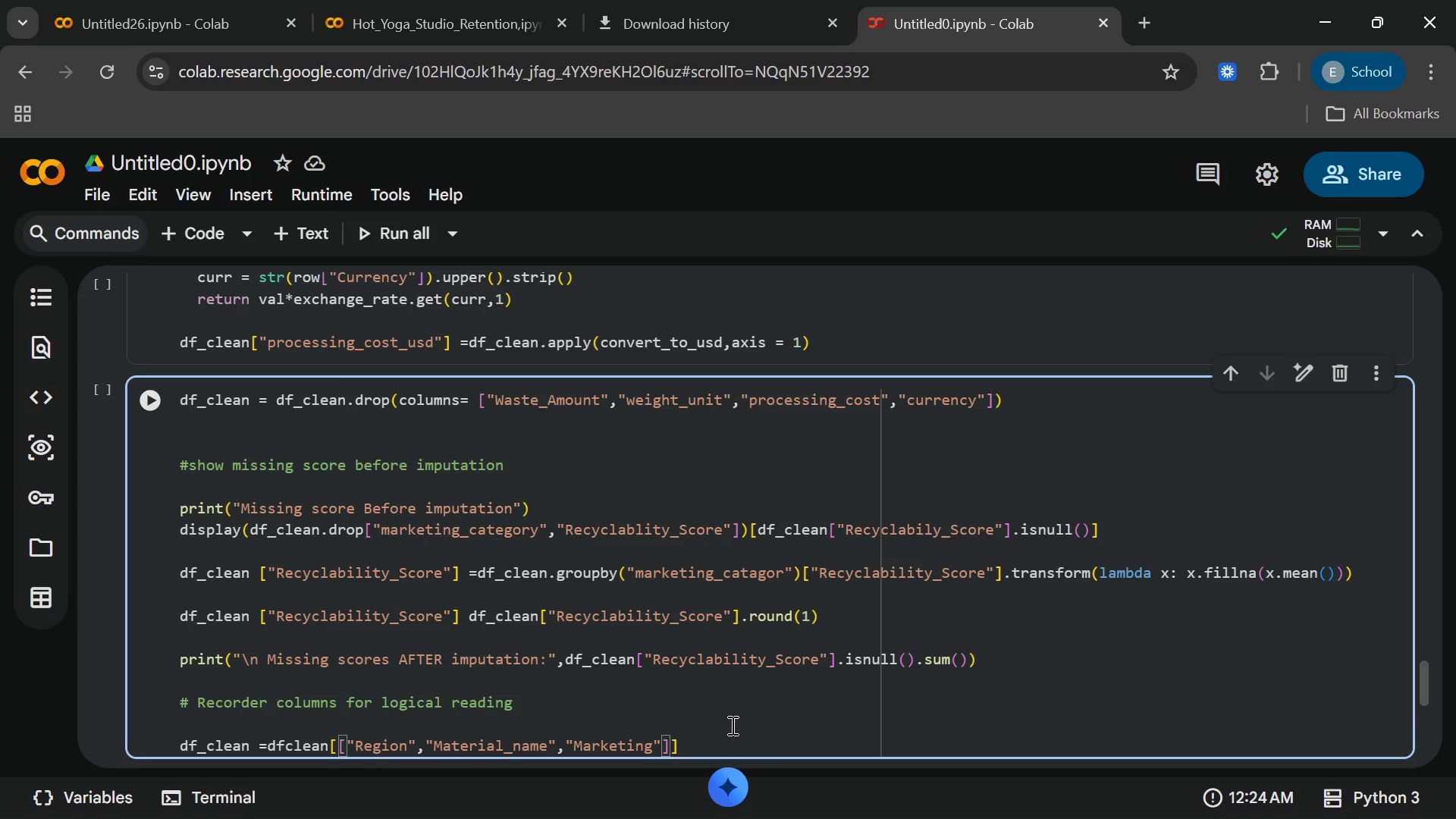 
type(_category)
 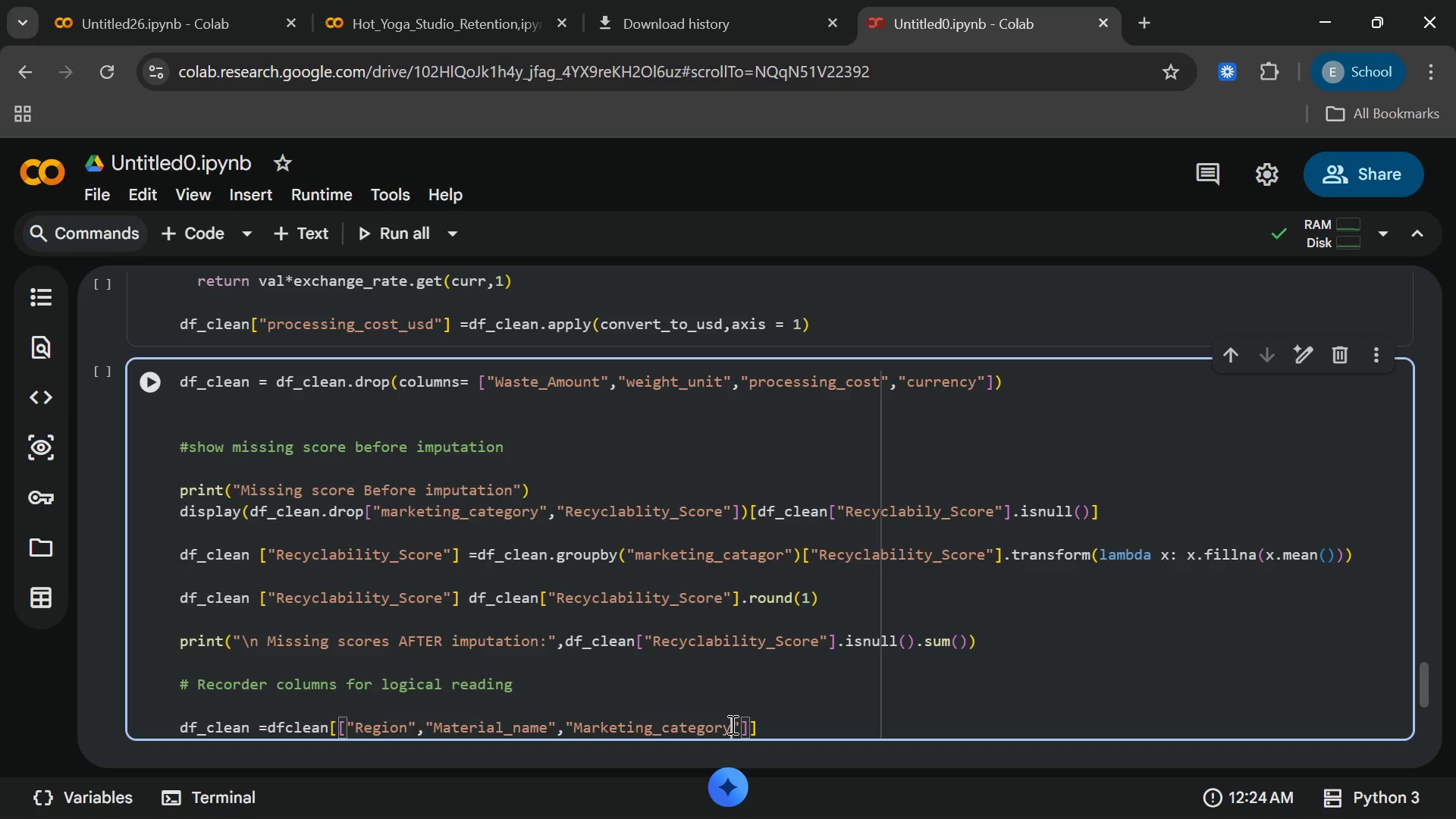 
key(ArrowRight)
 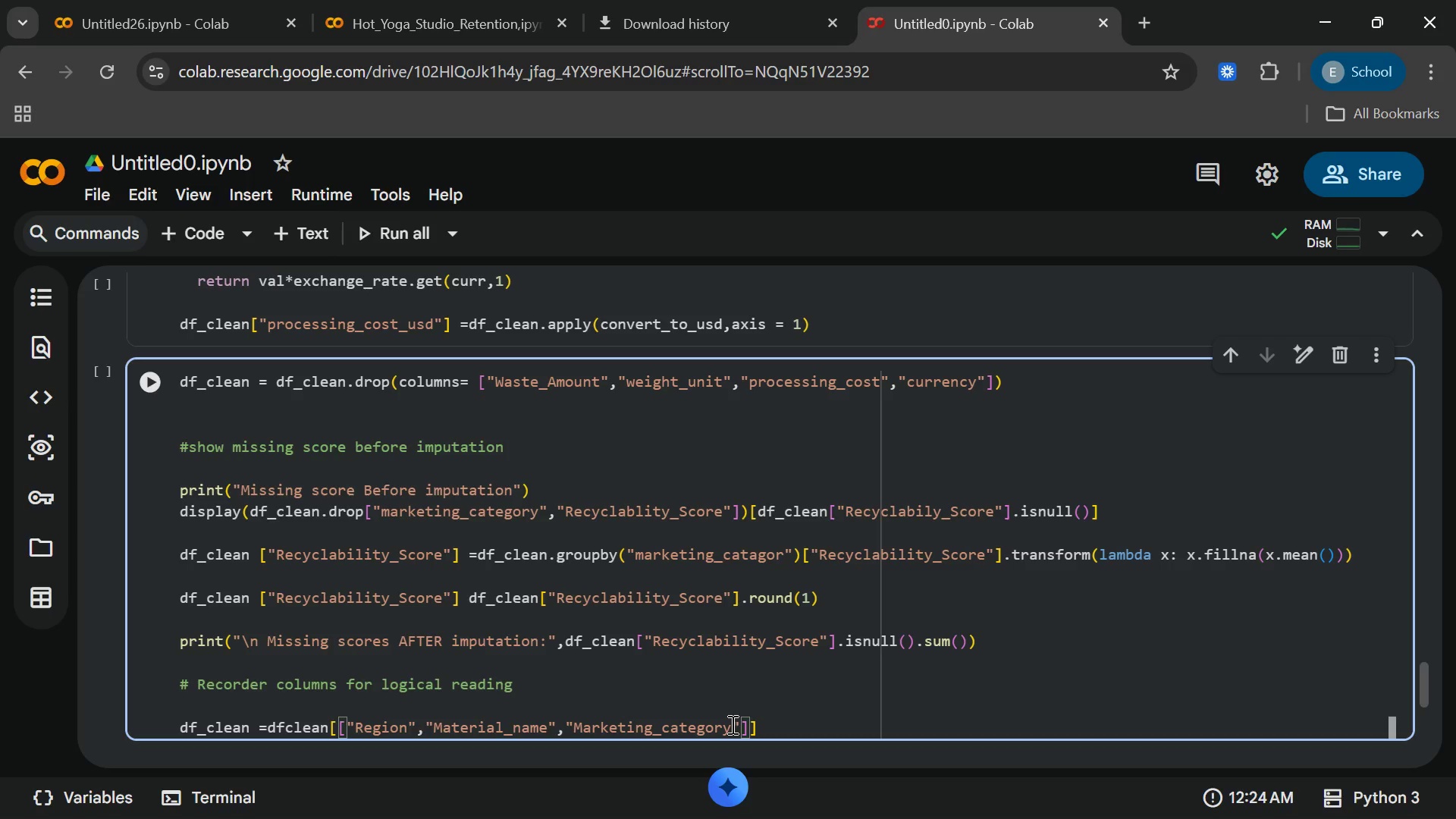 
type(,"waste)
 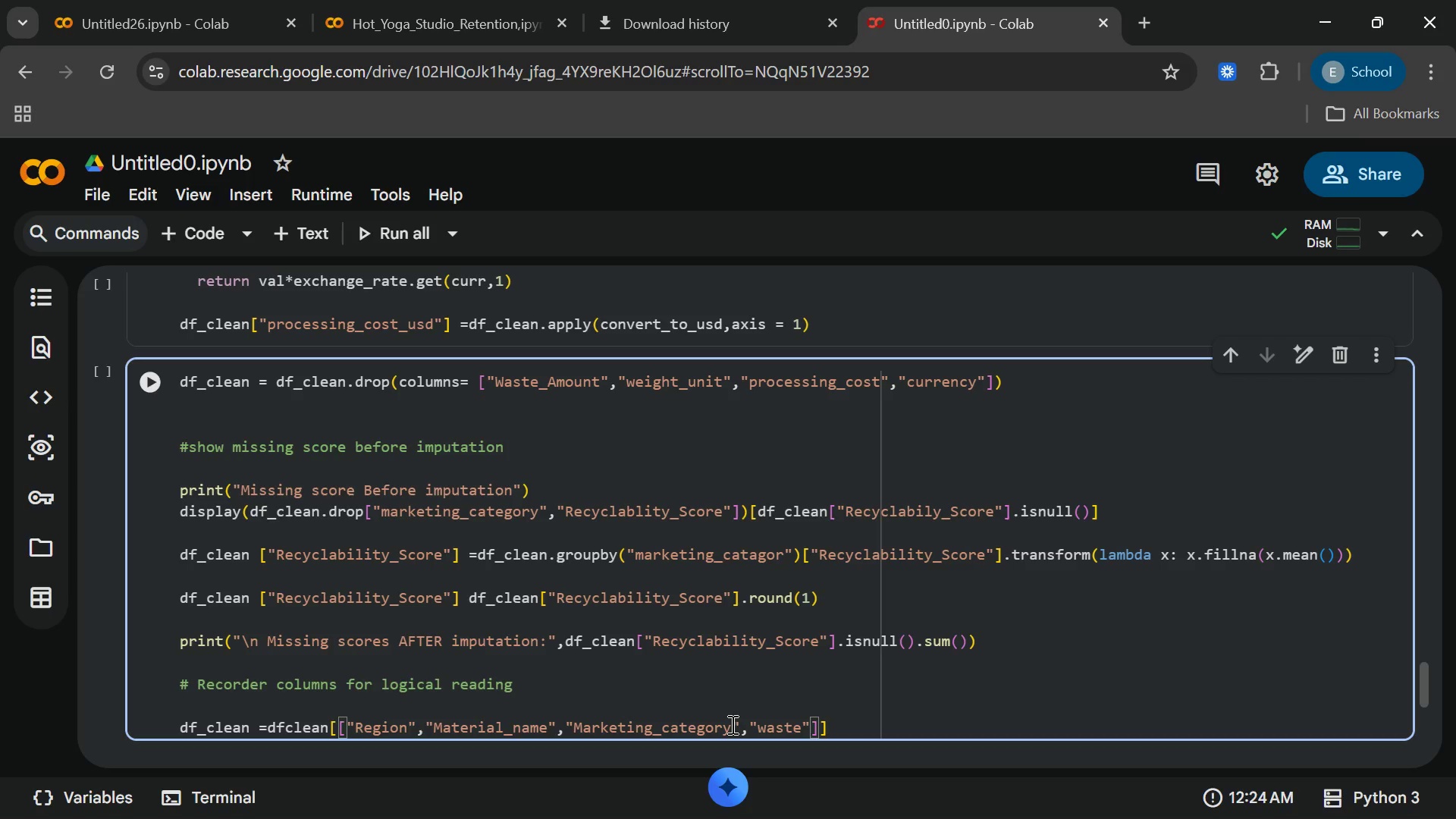 
wait(12.38)
 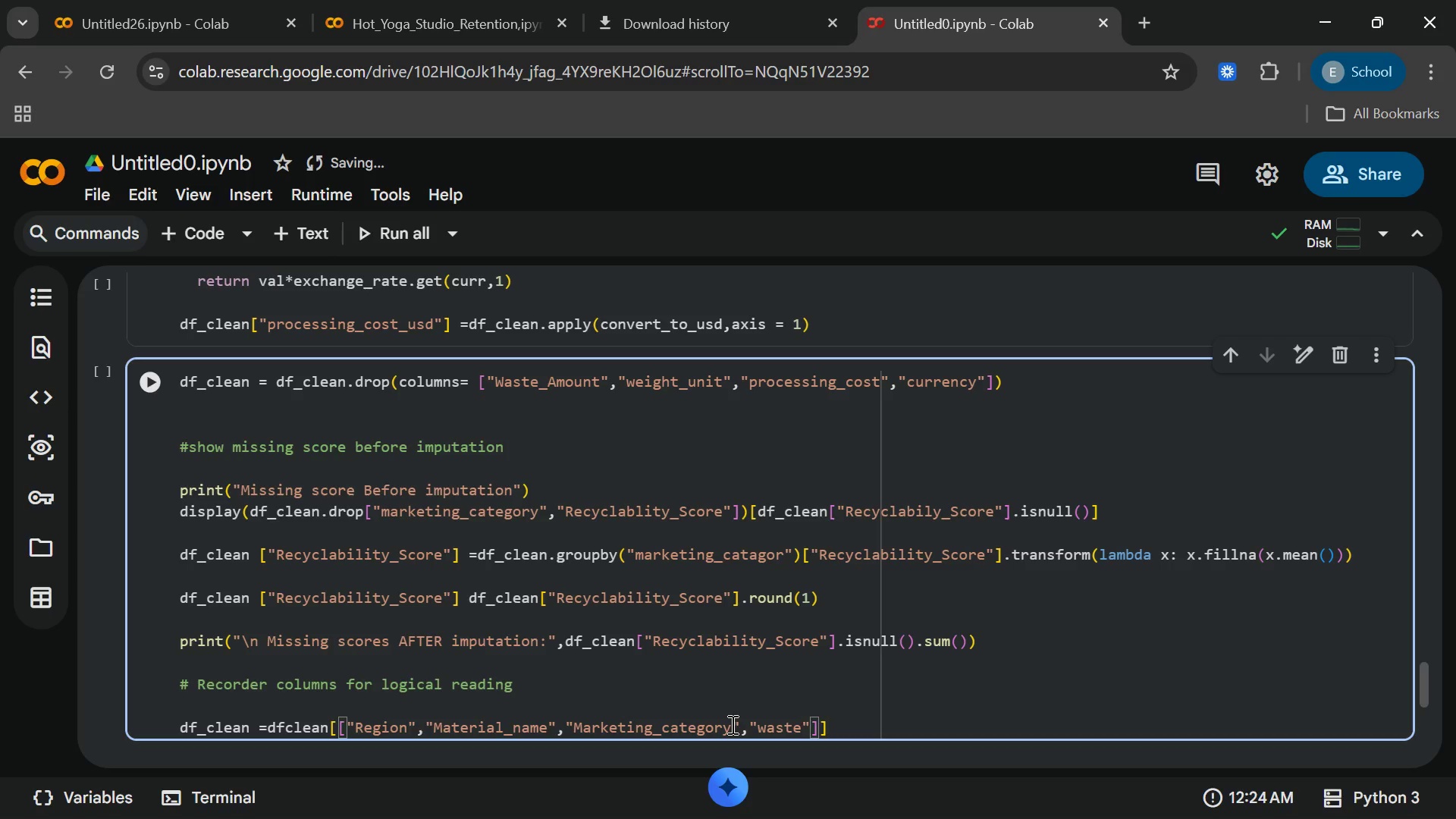 
type(_amouny)
key(Backspace)
type(t_mt)
 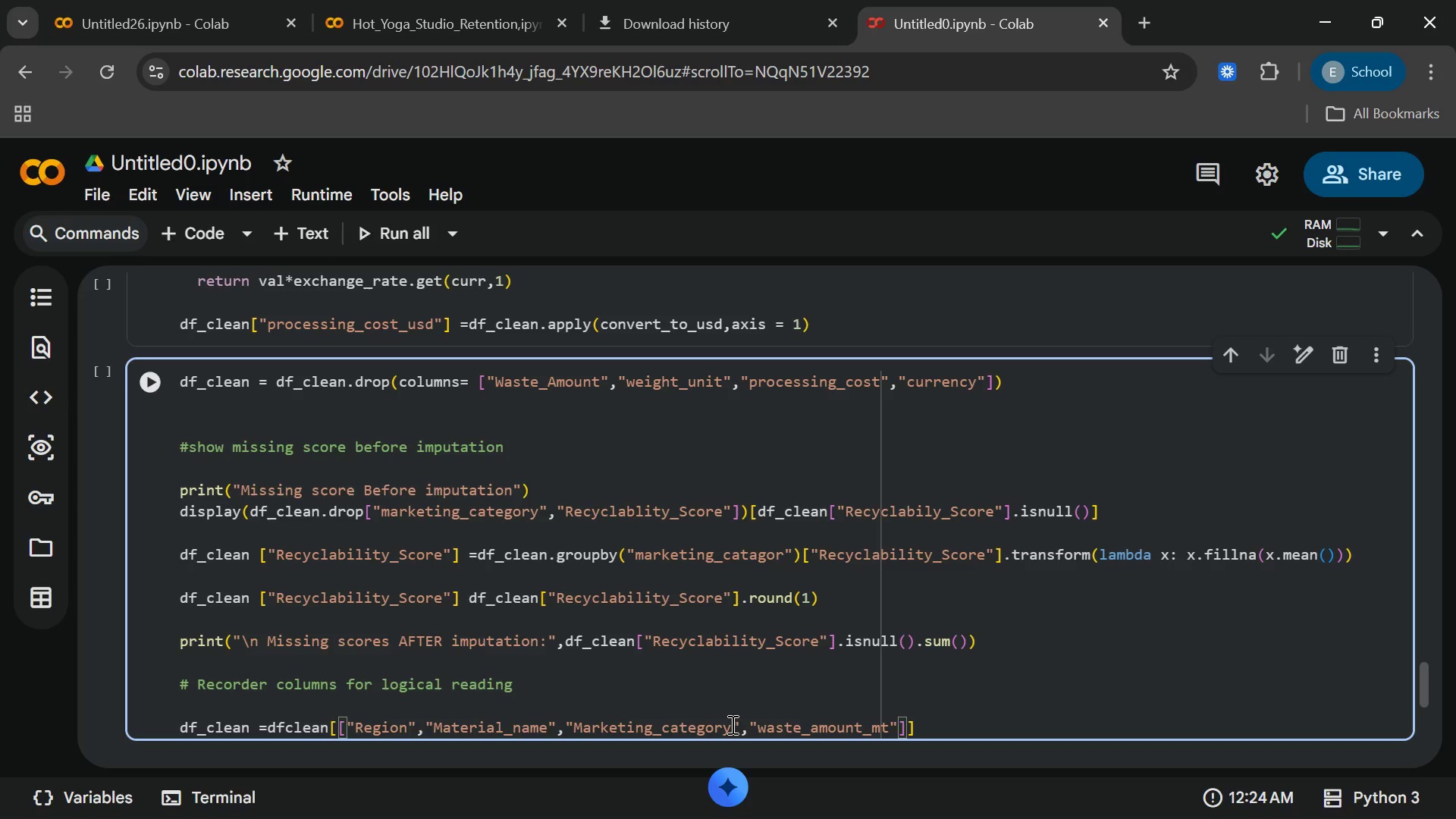 
key(ArrowRight)
 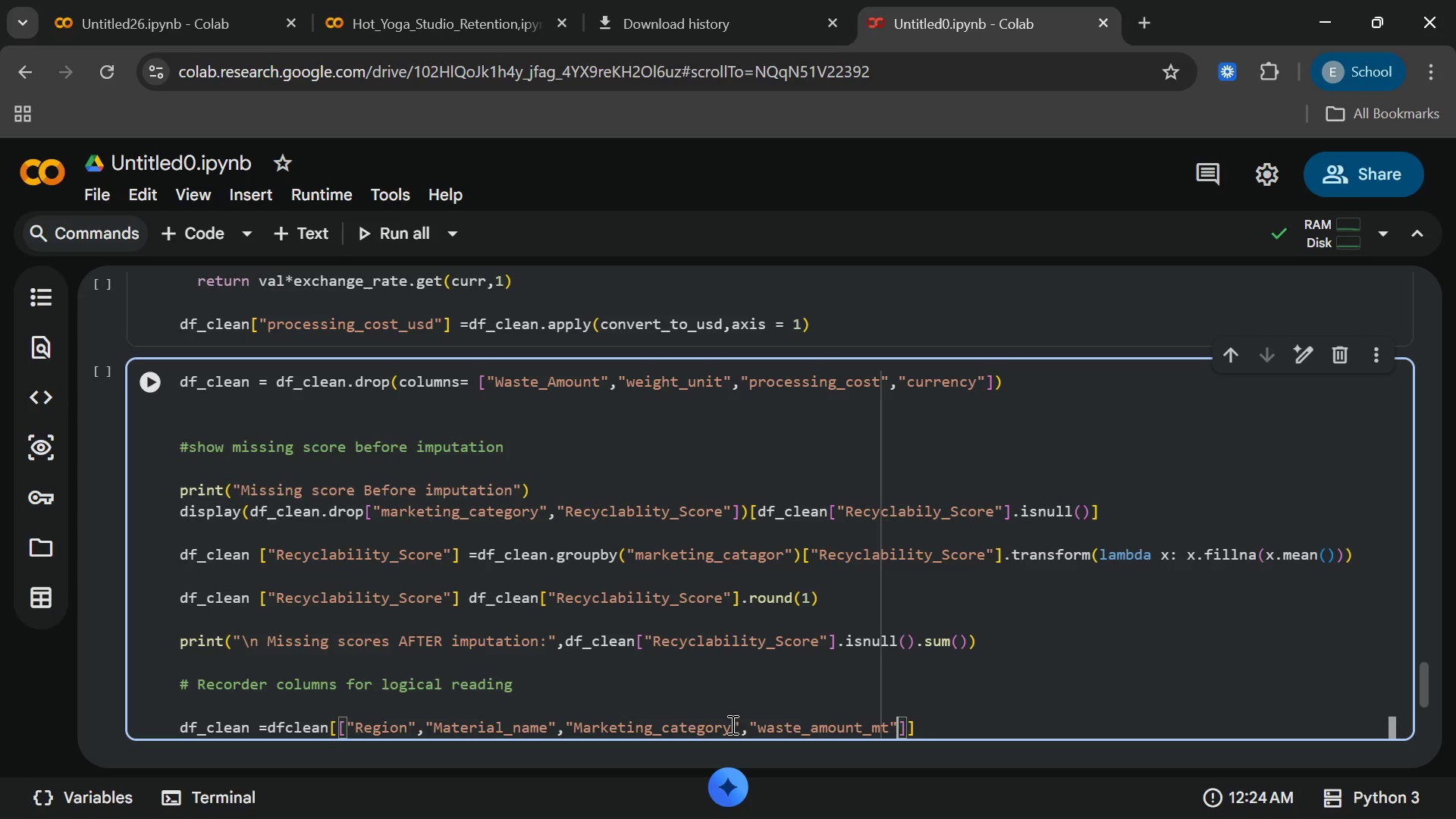 
key(Comma)
 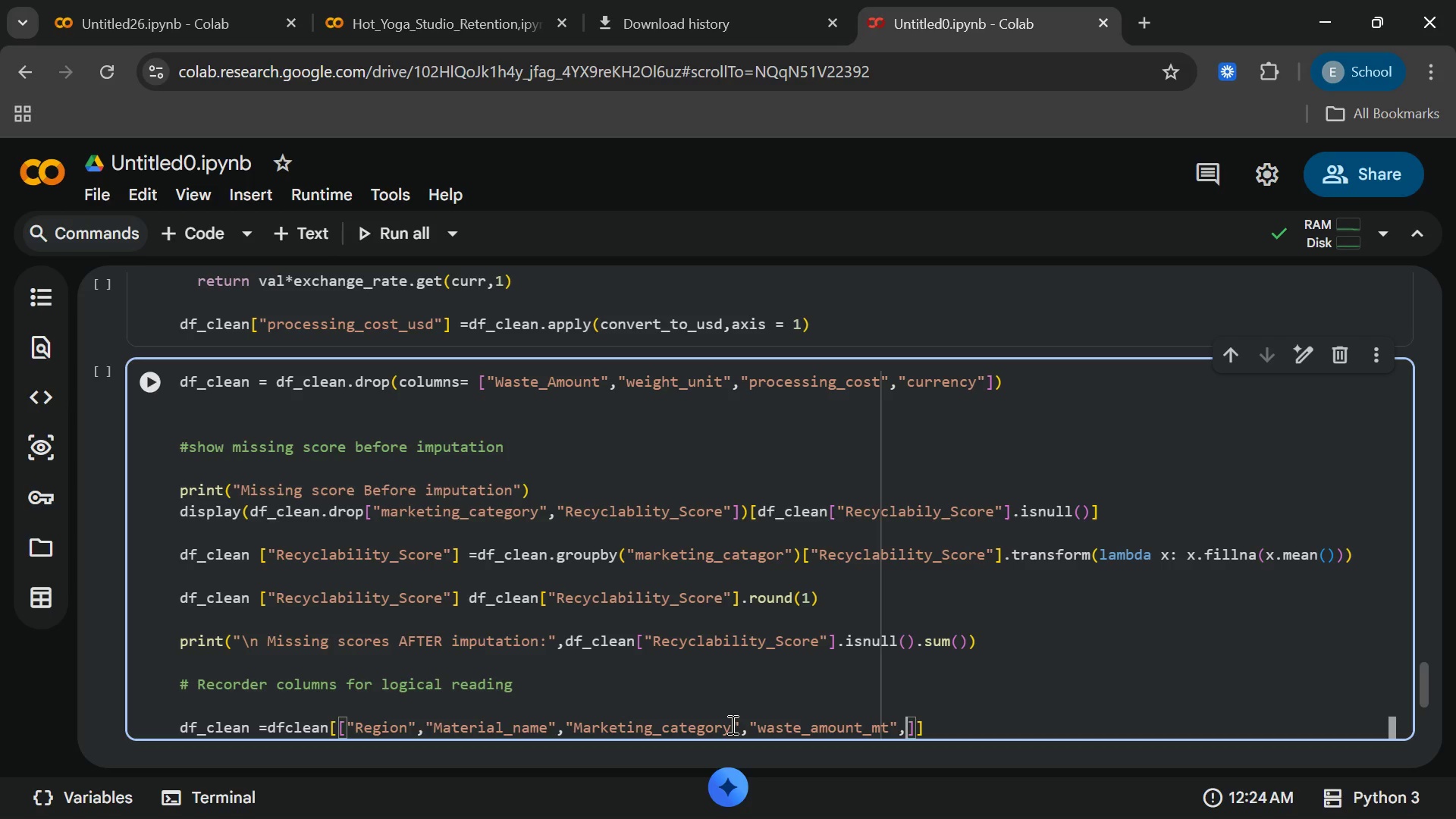 
wait(5.95)
 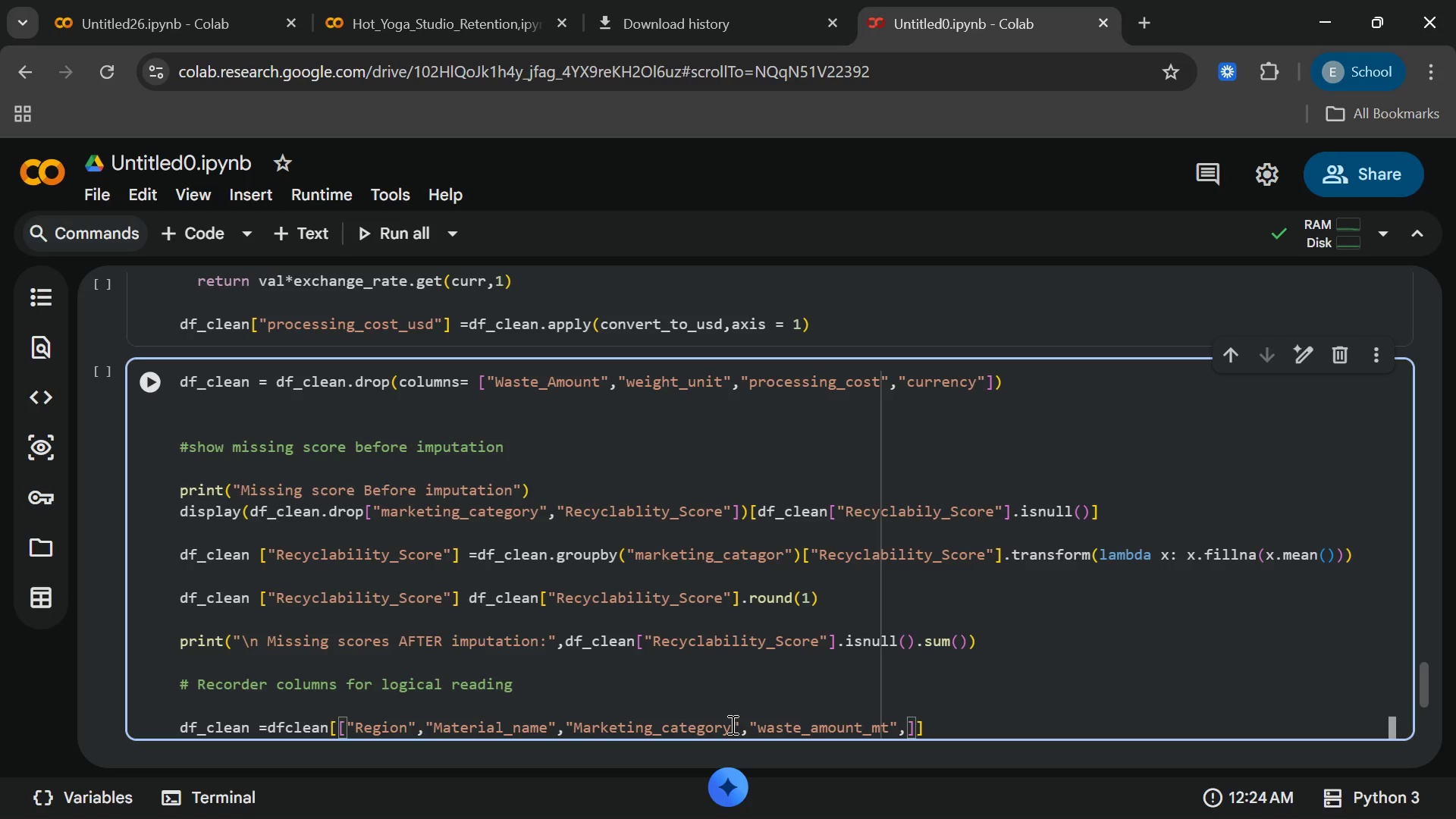 
type("processing_)
 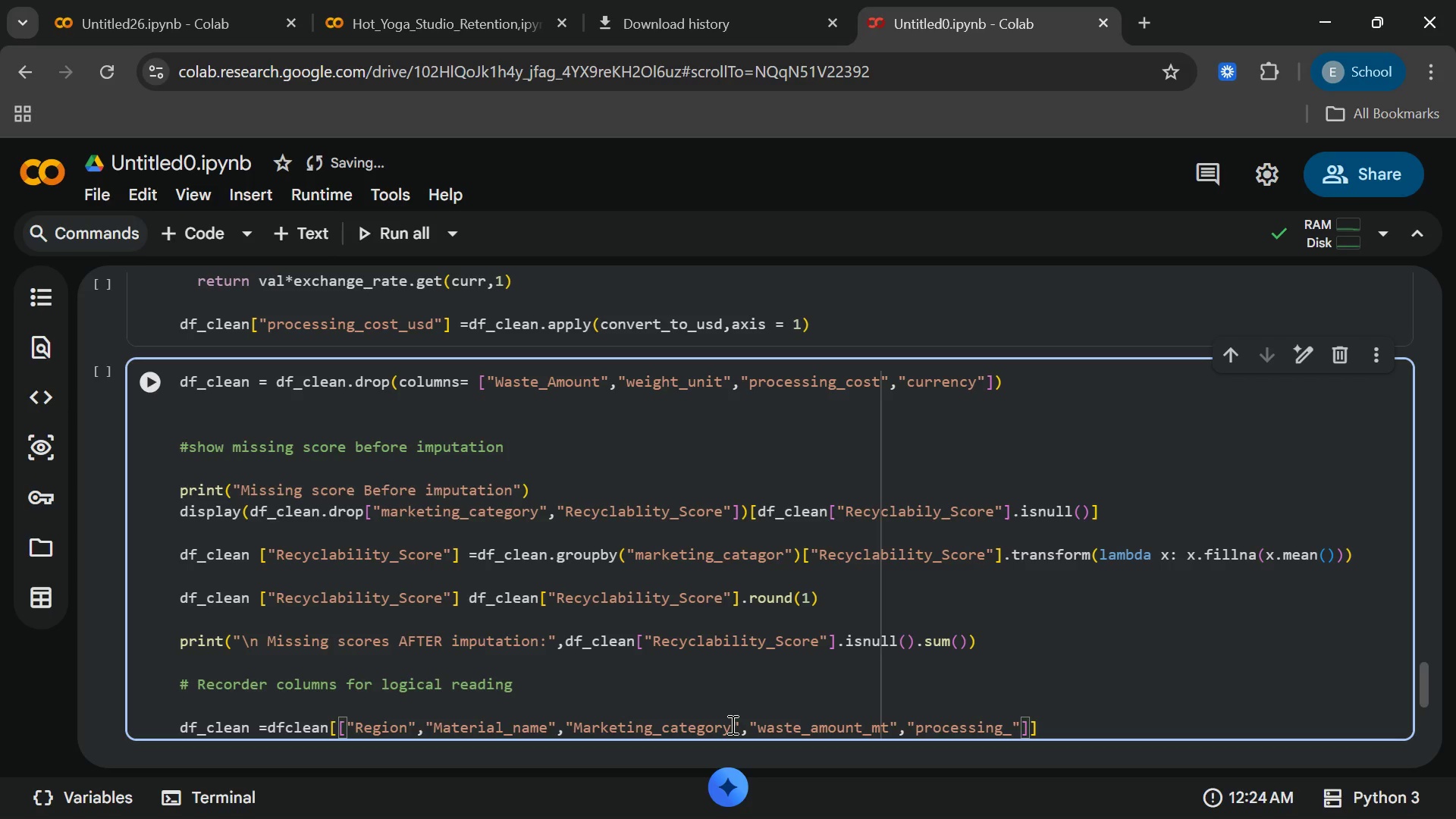 
type(cost_usd)
 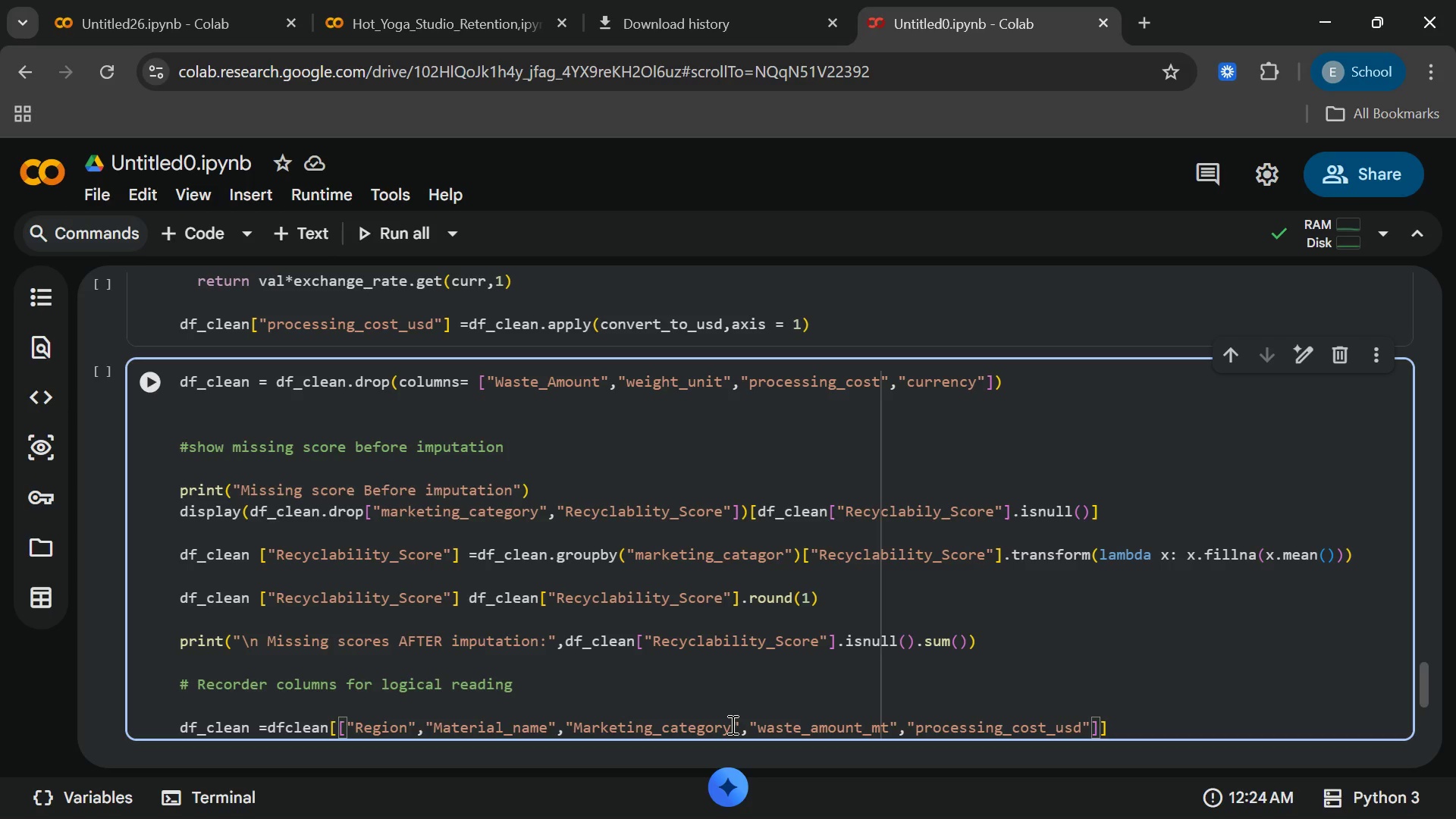 
key(ArrowRight)
 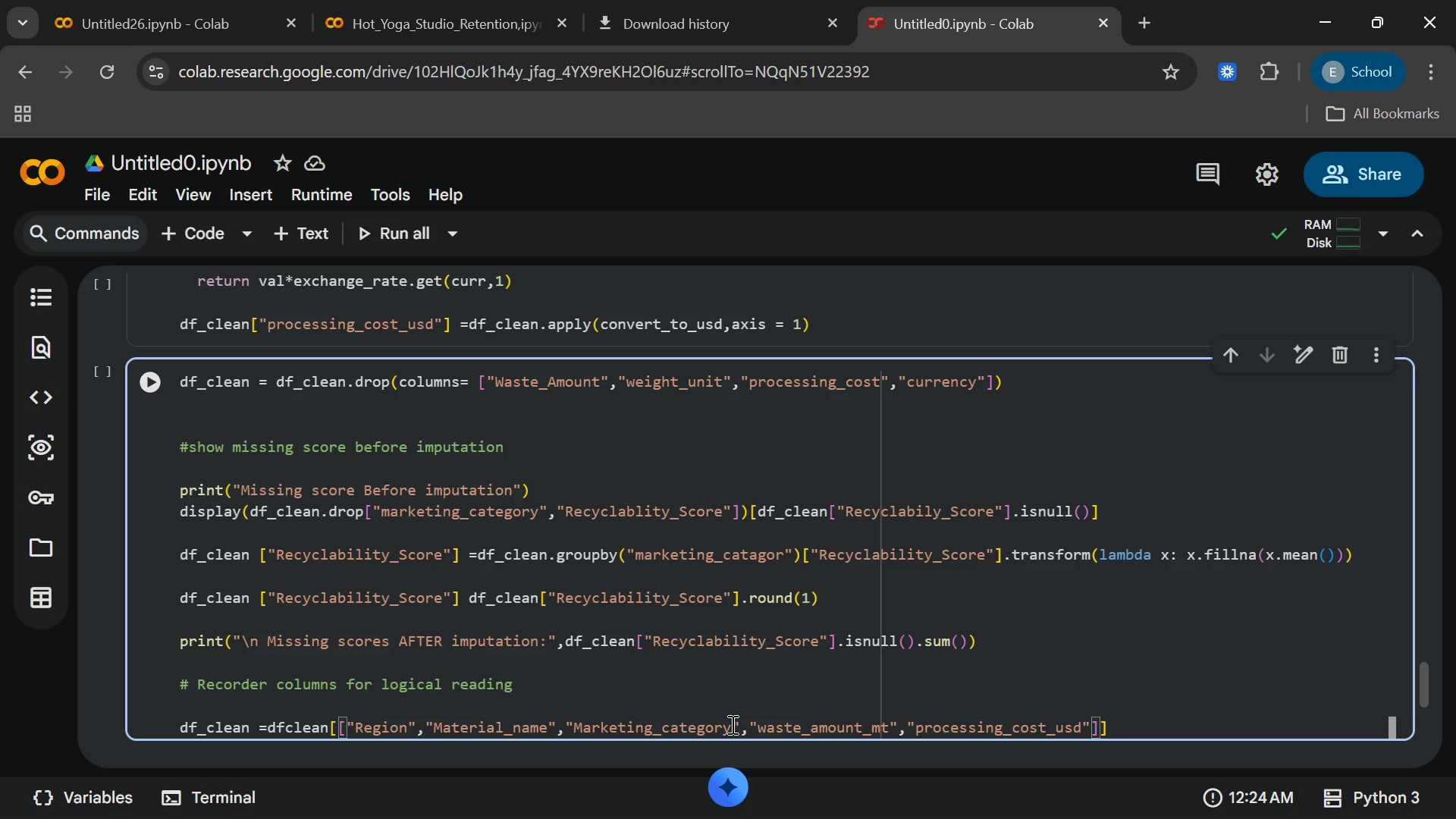 
key(Comma)
 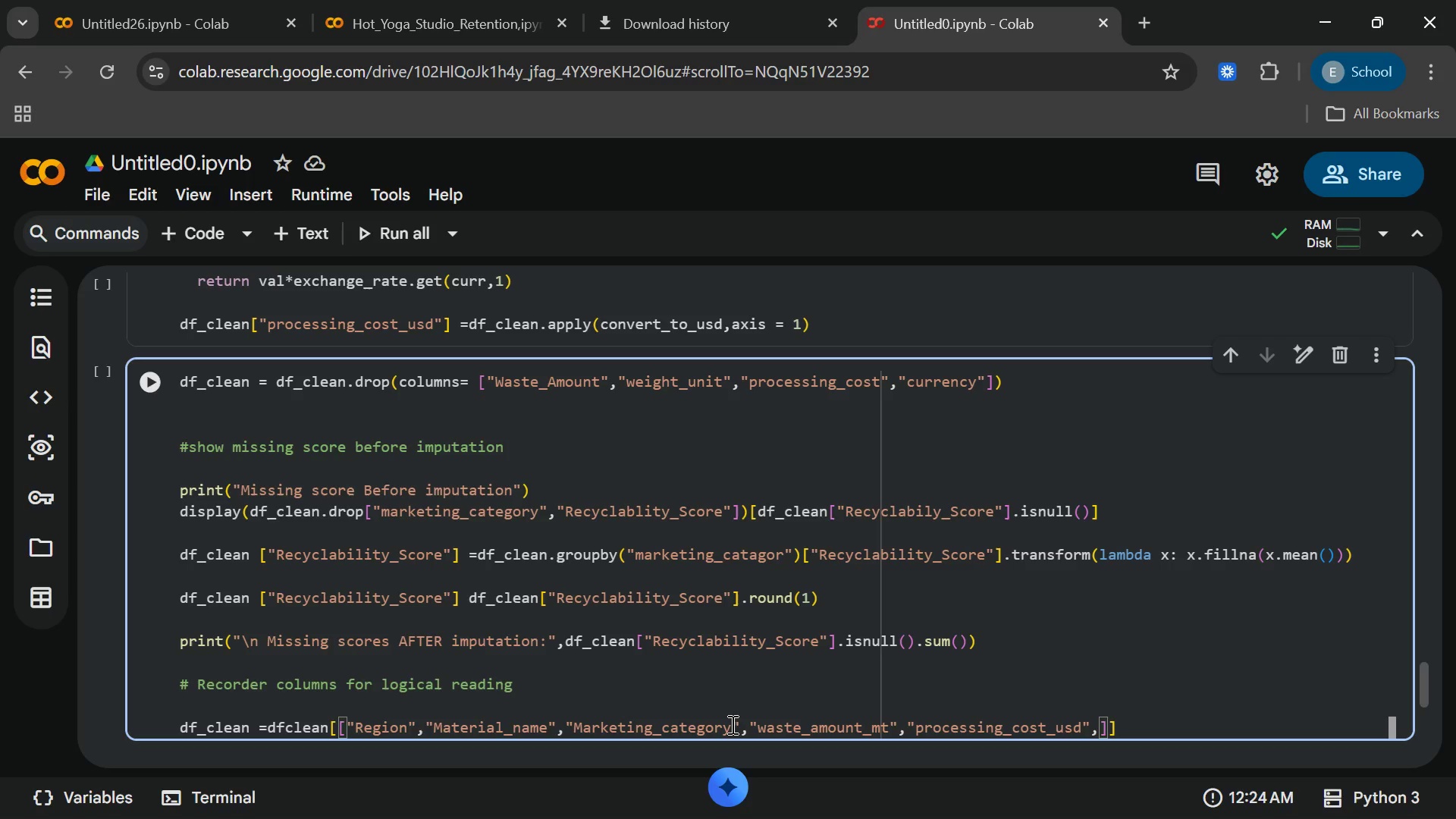 
type(e)
key(Backspace)
key(Backspace)
type("Recyc)
 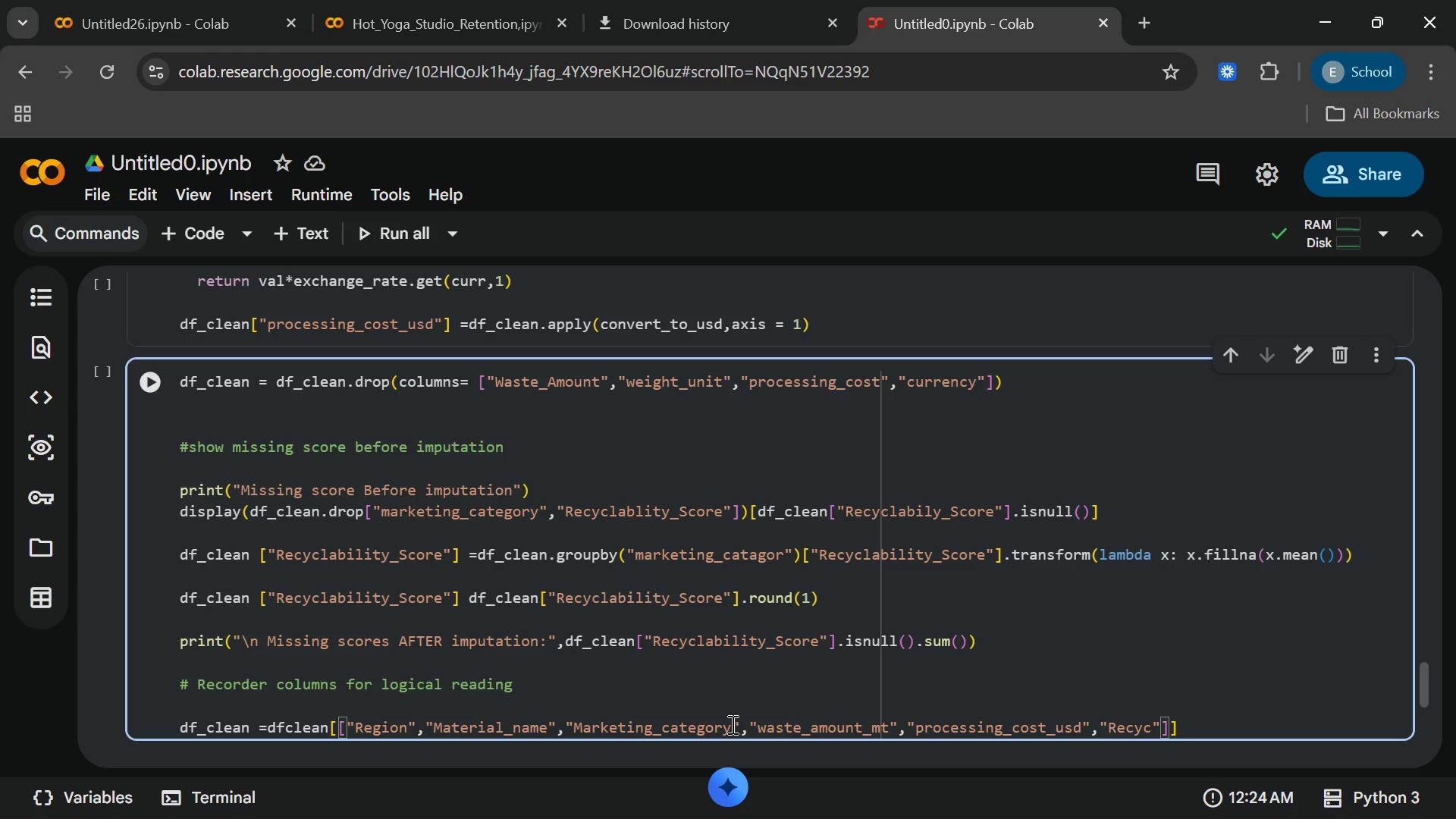 
type(labiliyt)
key(Backspace)
key(Backspace)
type(ty_)
 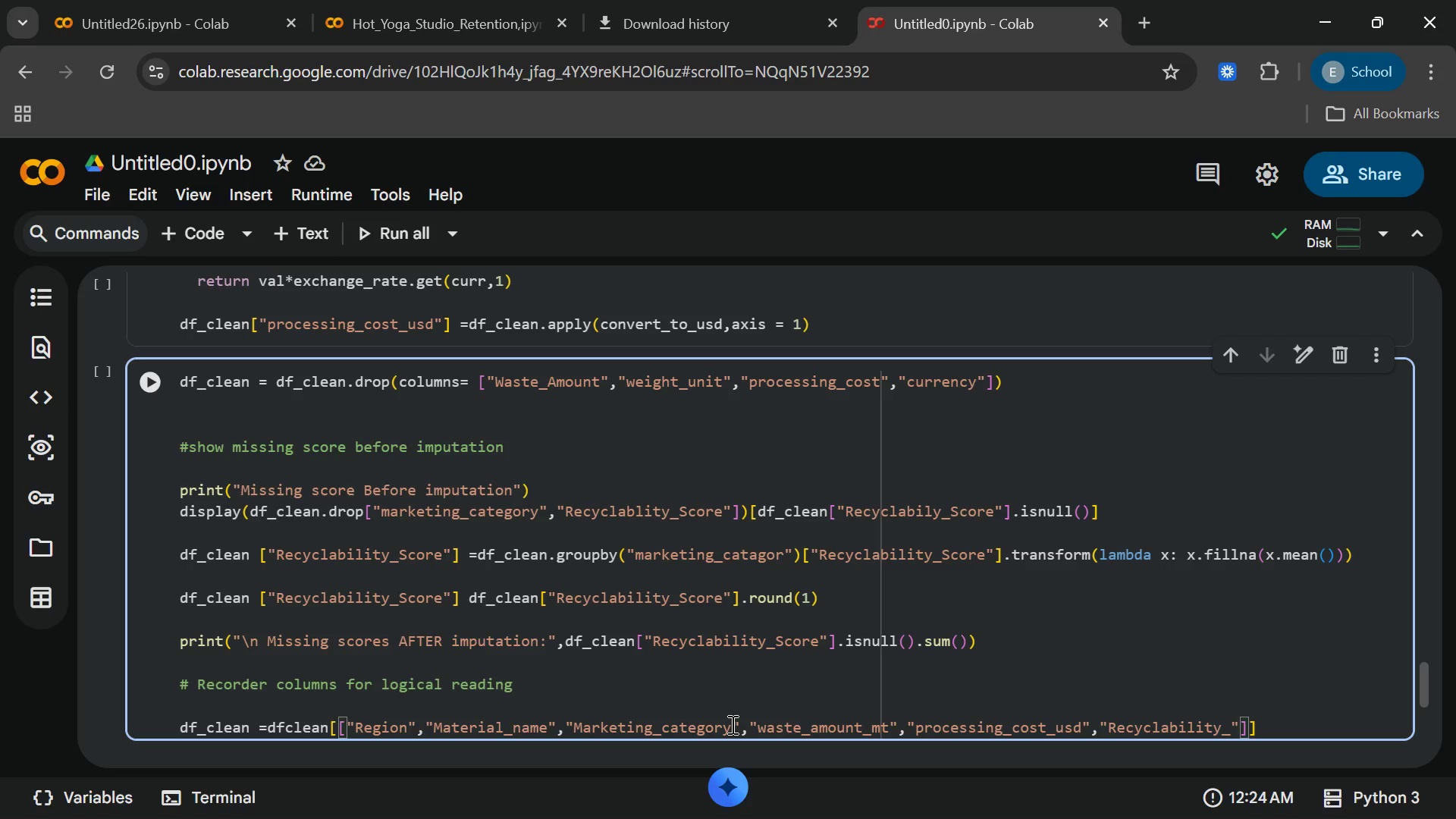 
type(Score)
 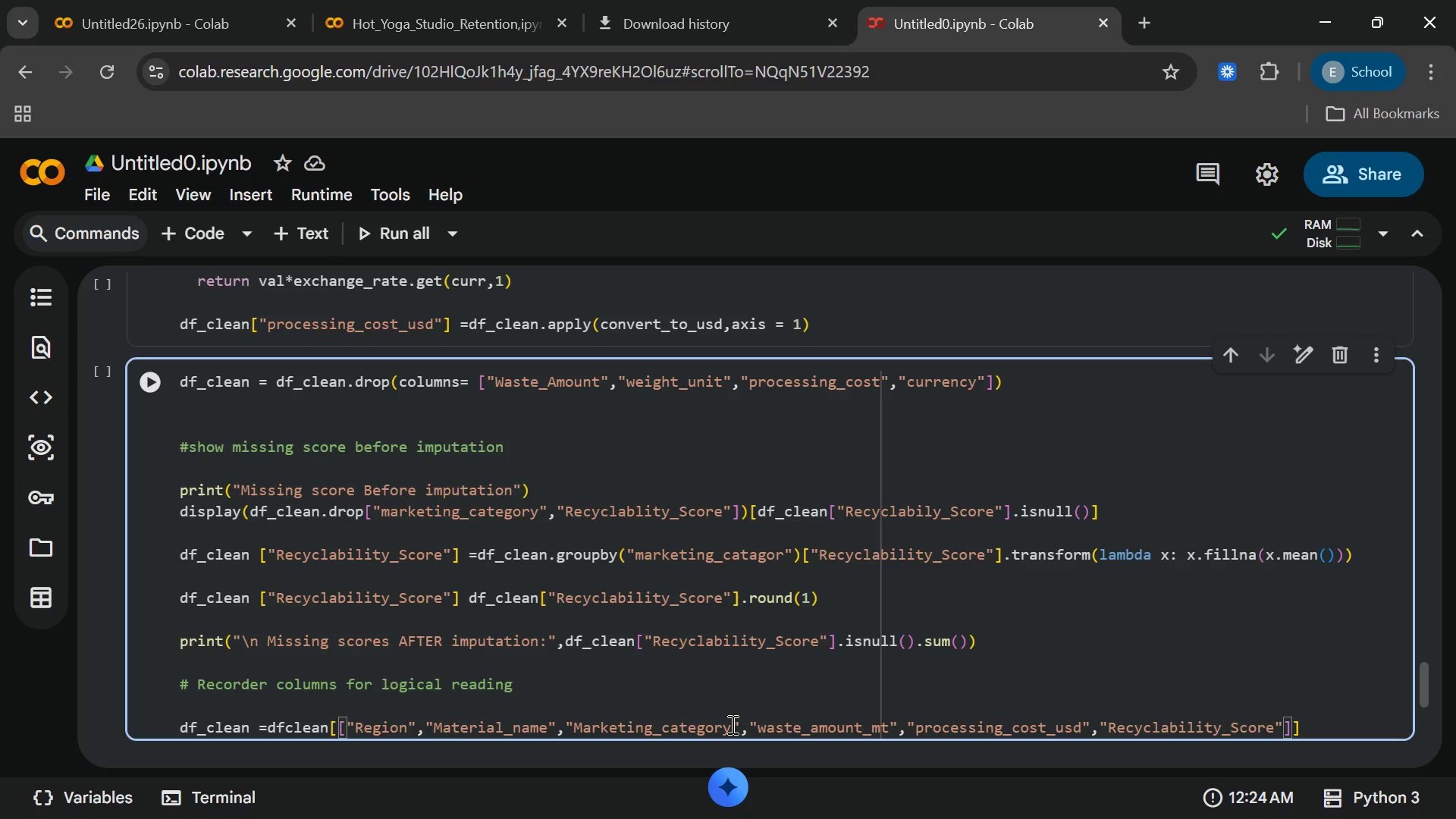 
key(ArrowRight)
 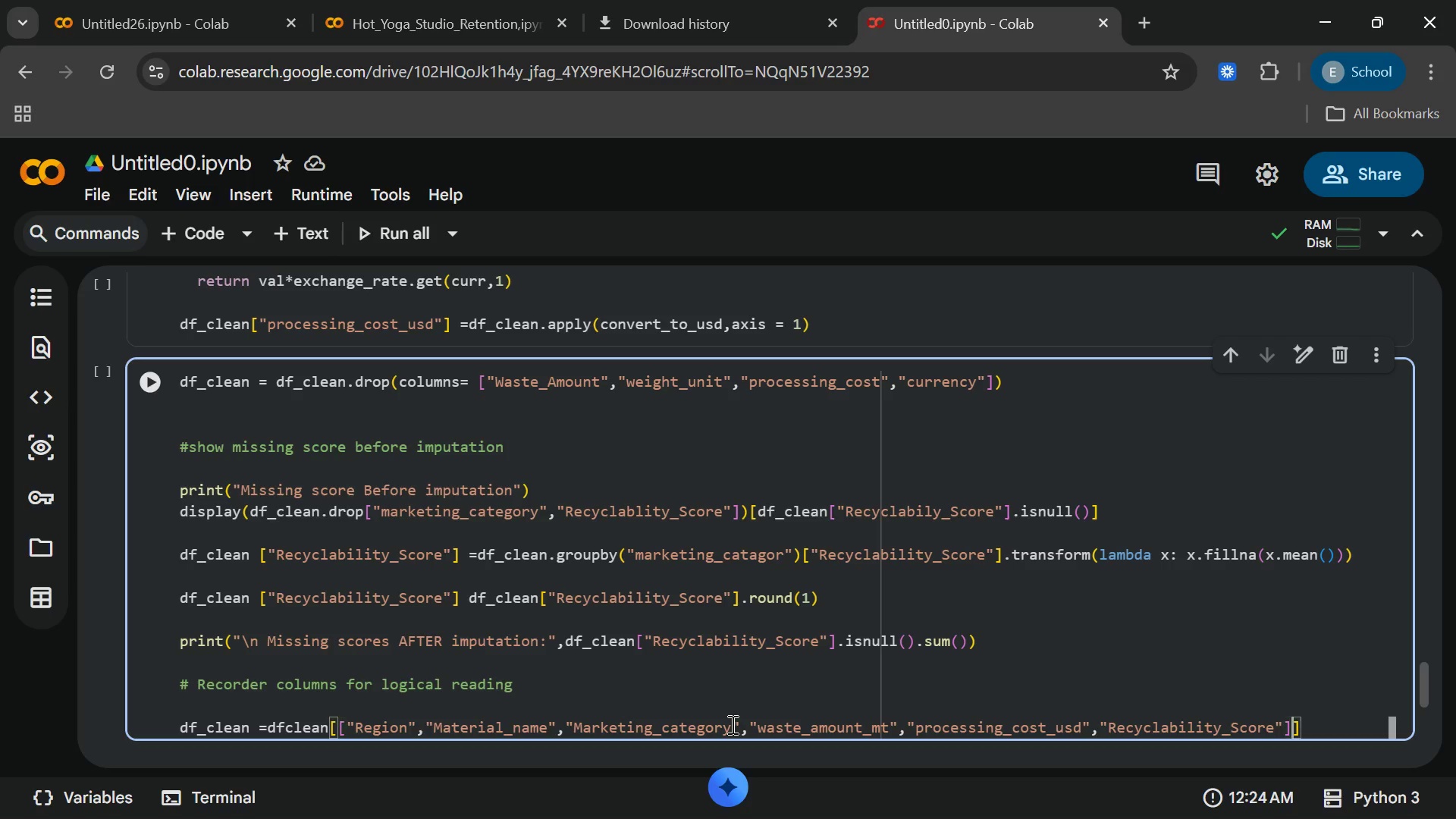 
key(ArrowRight)
 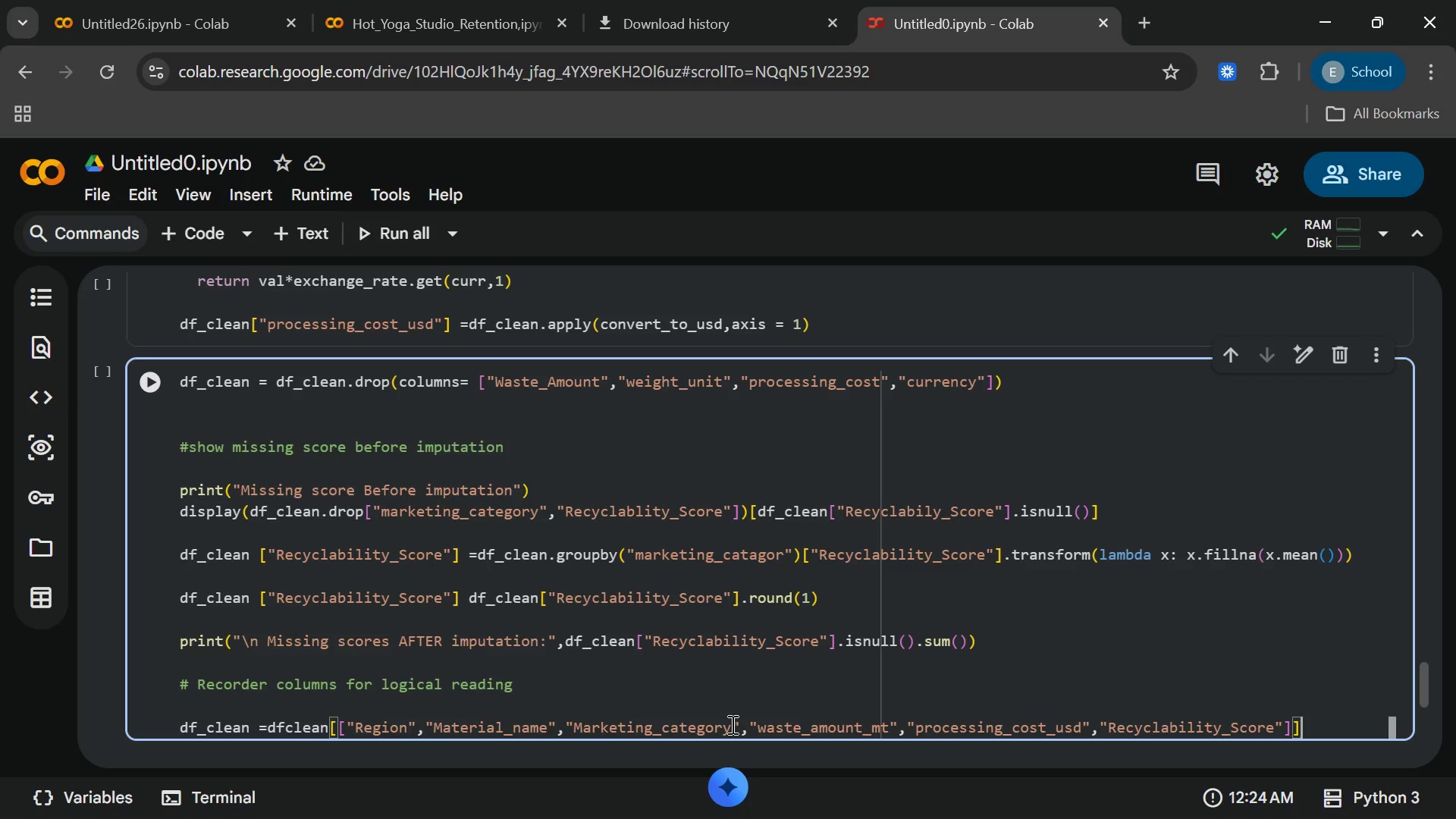 
key(ArrowRight)
 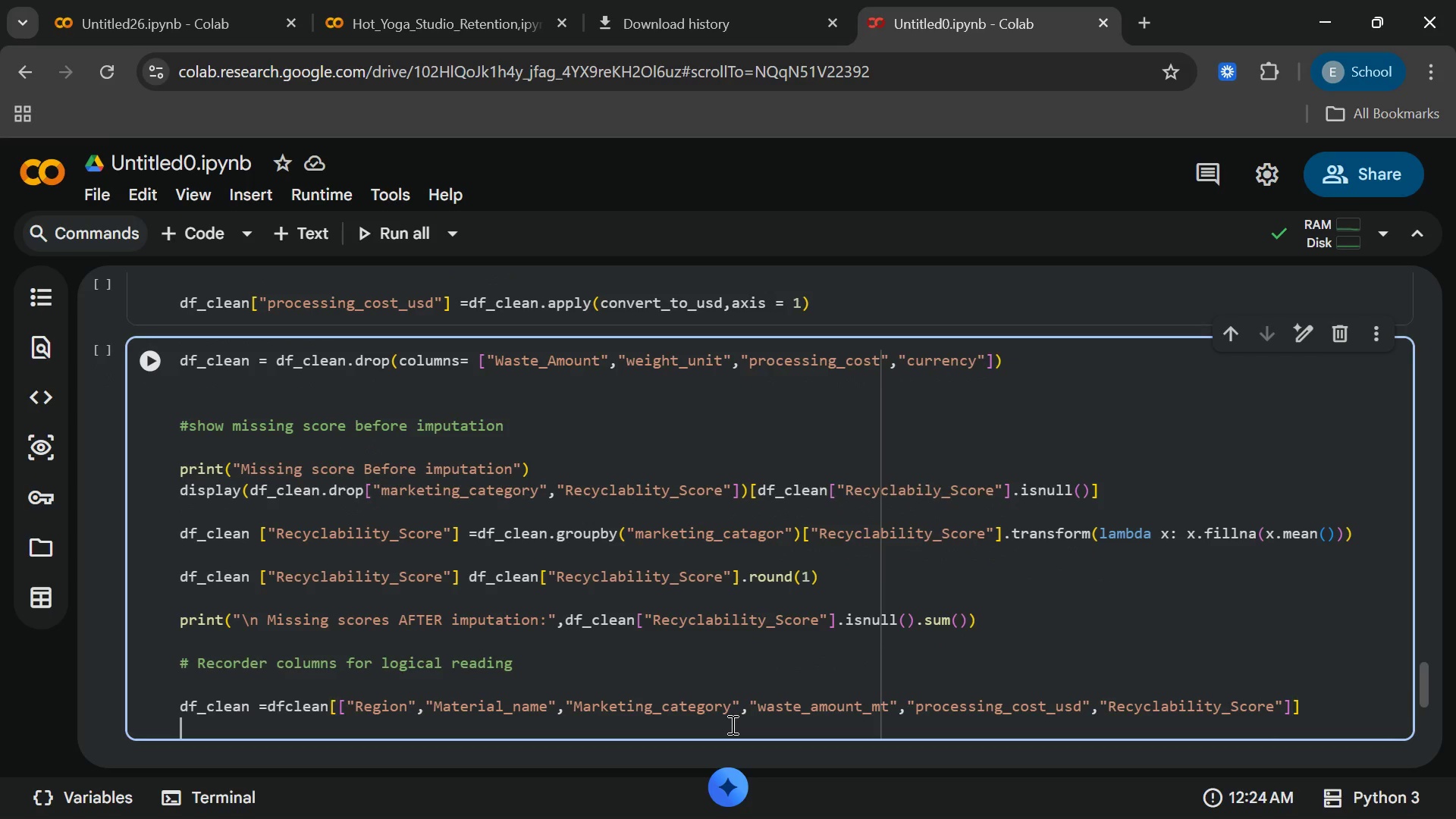 
key(Enter)
 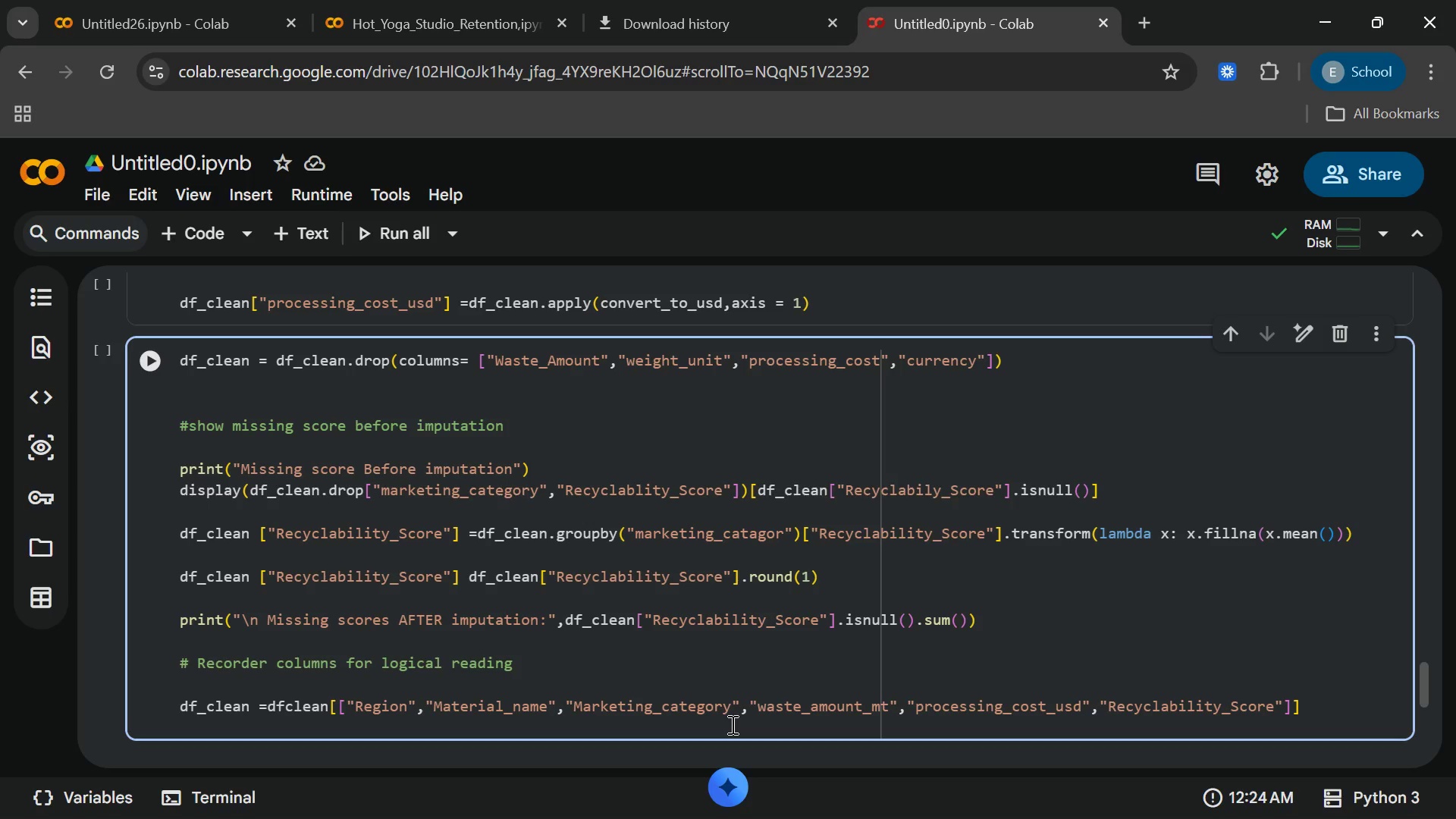 
wait(8.53)
 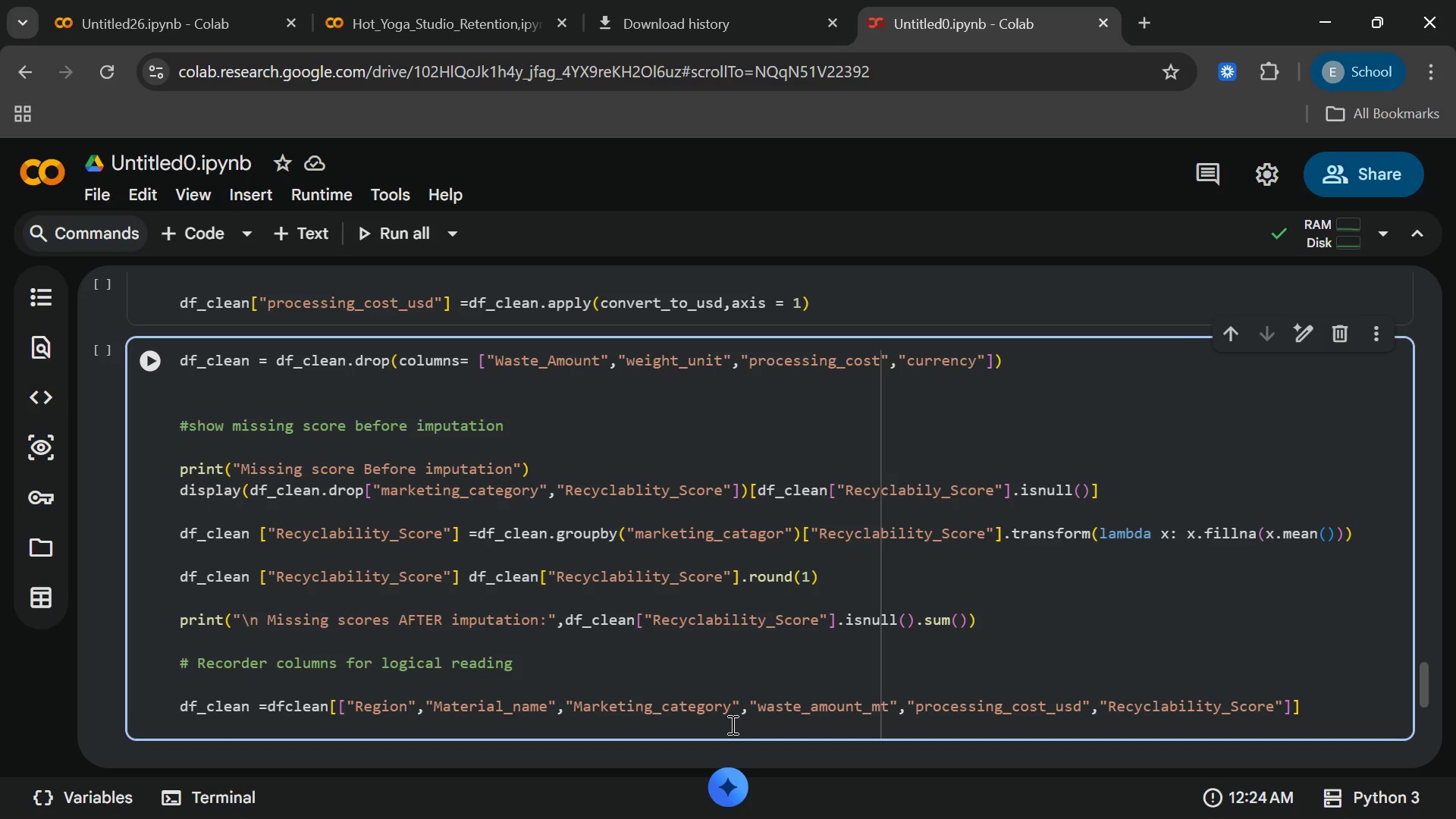 
key(Enter)
 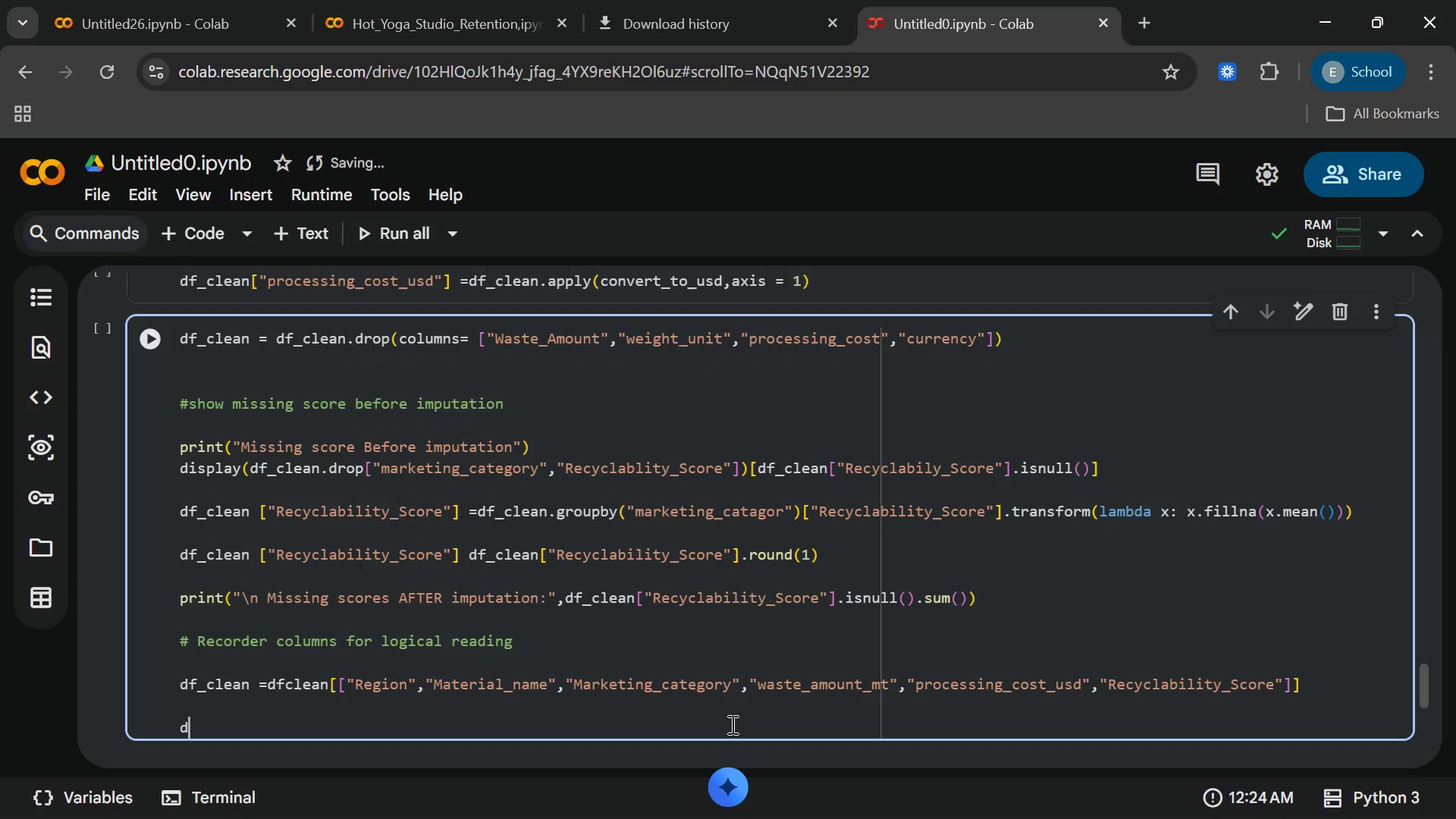 
type(dis)
 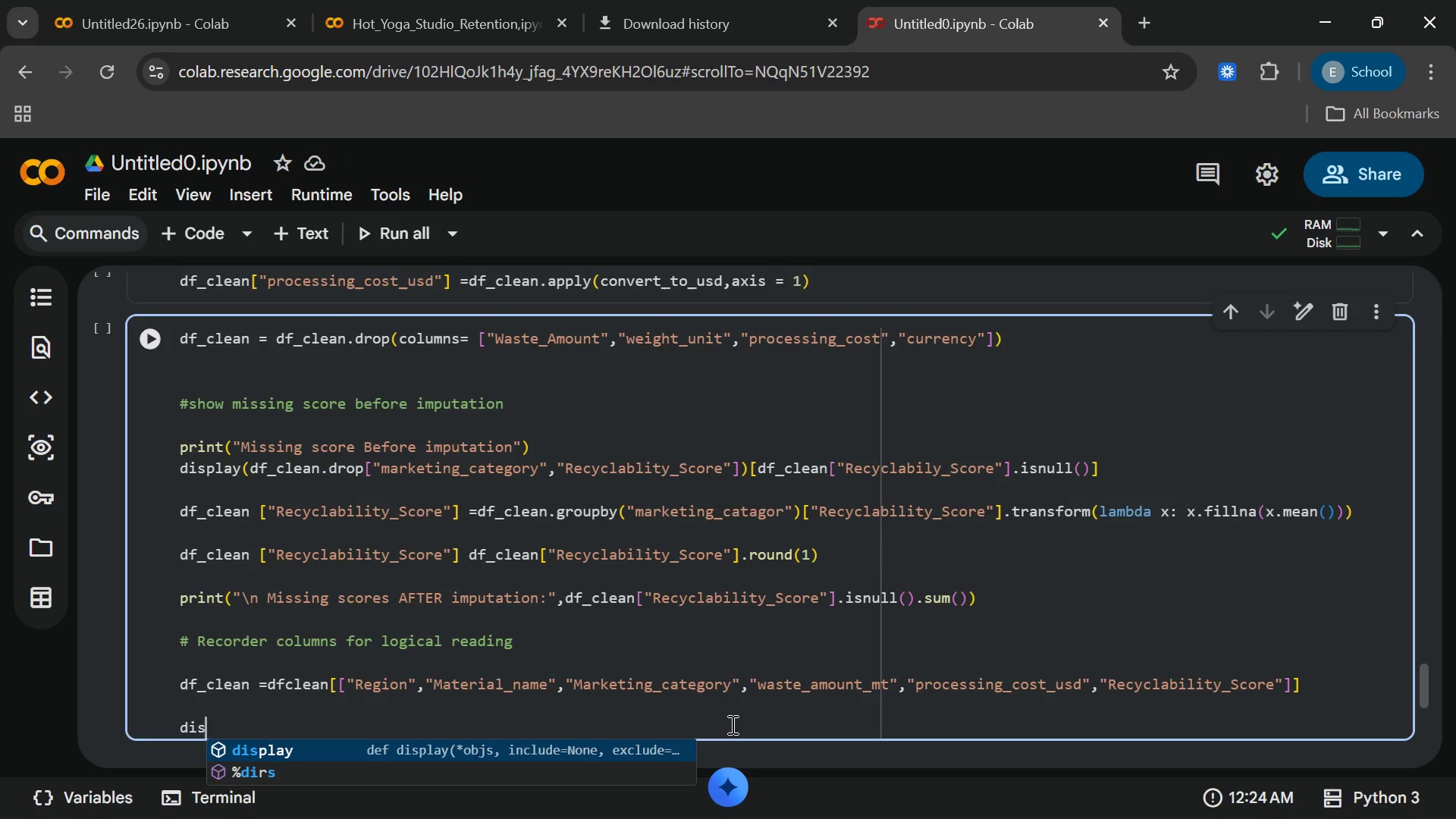 
key(Enter)
 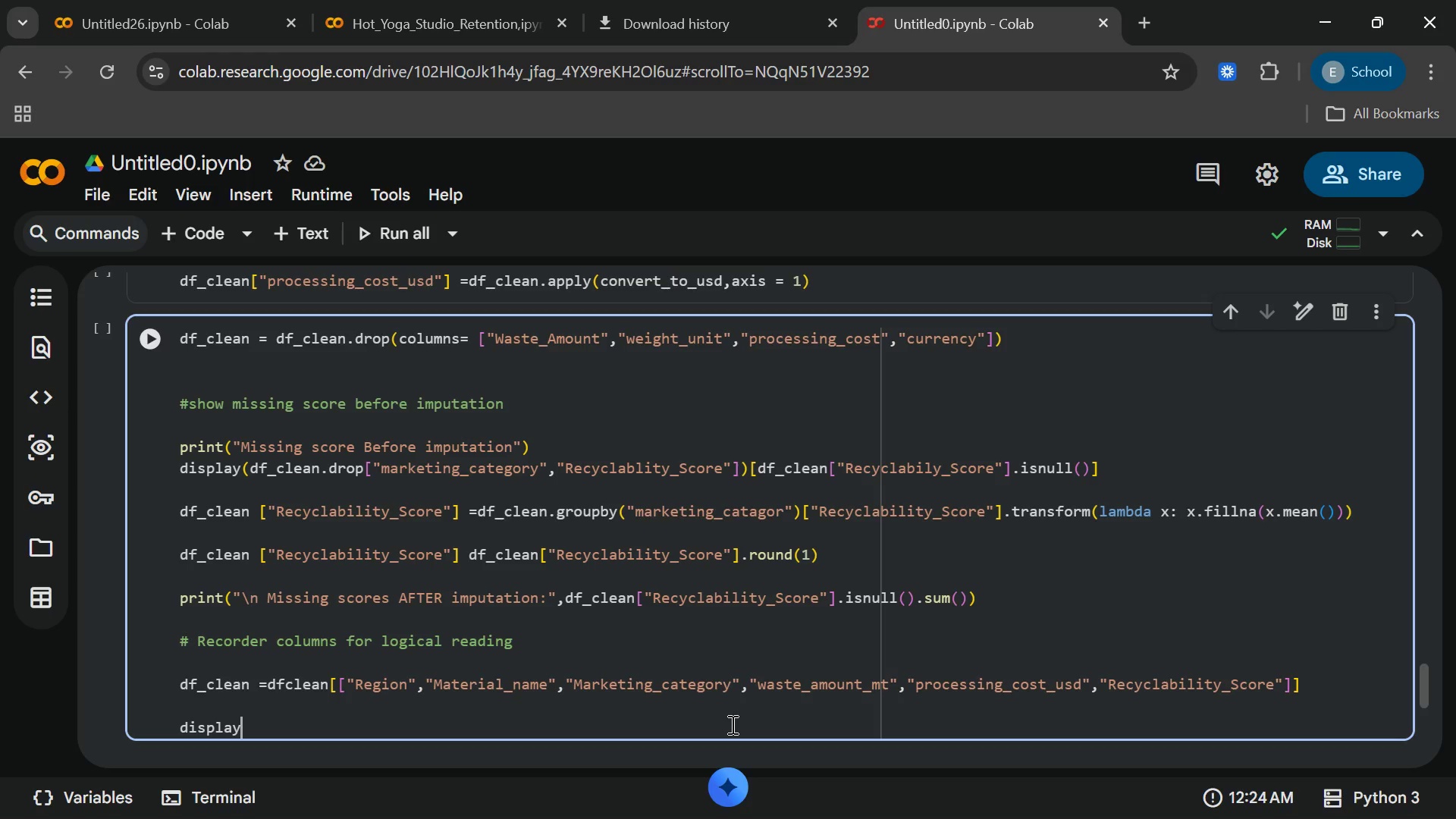 
type(df)
key(Backspace)
key(Backspace)
type((df_clean)
 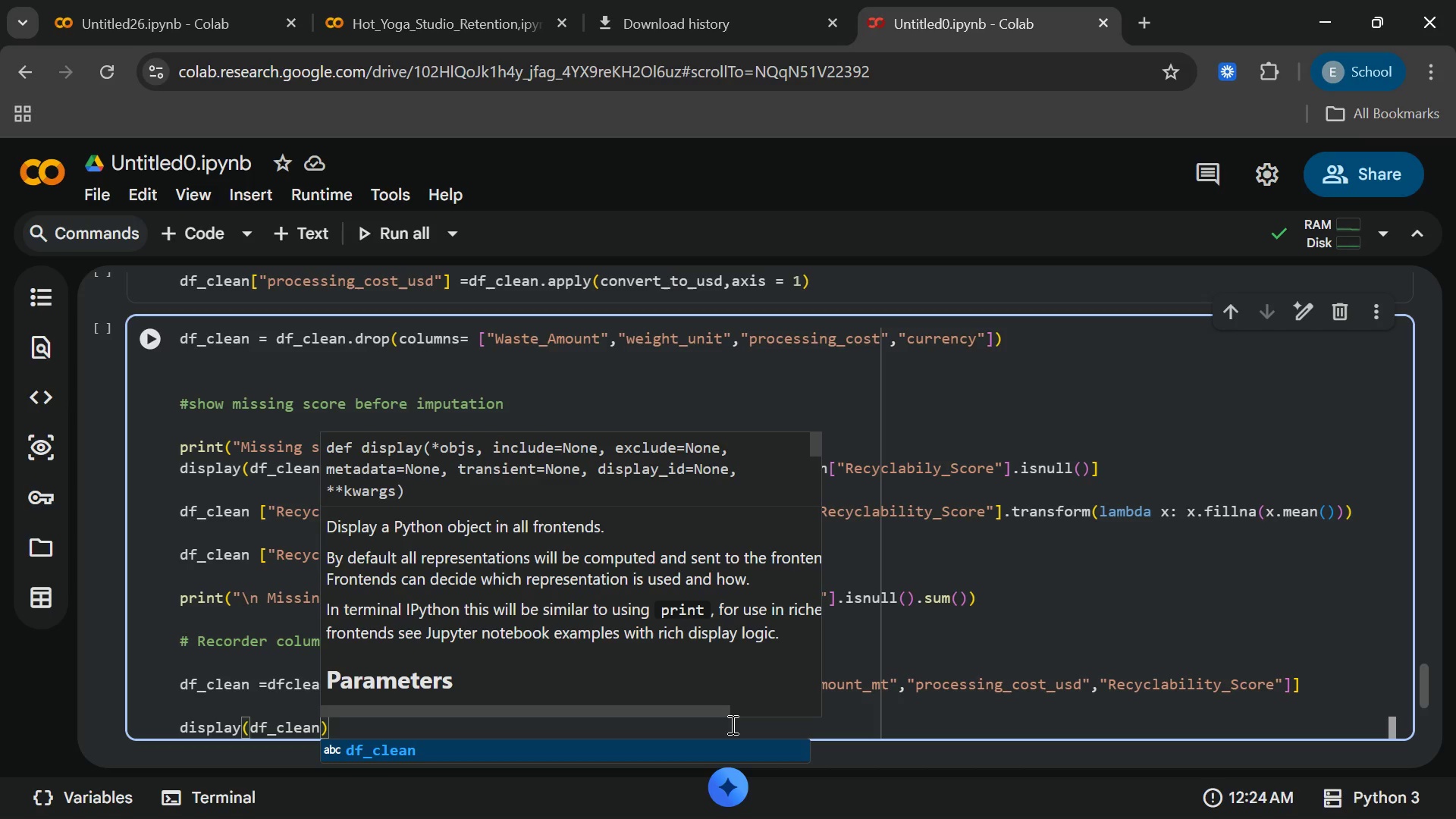 